 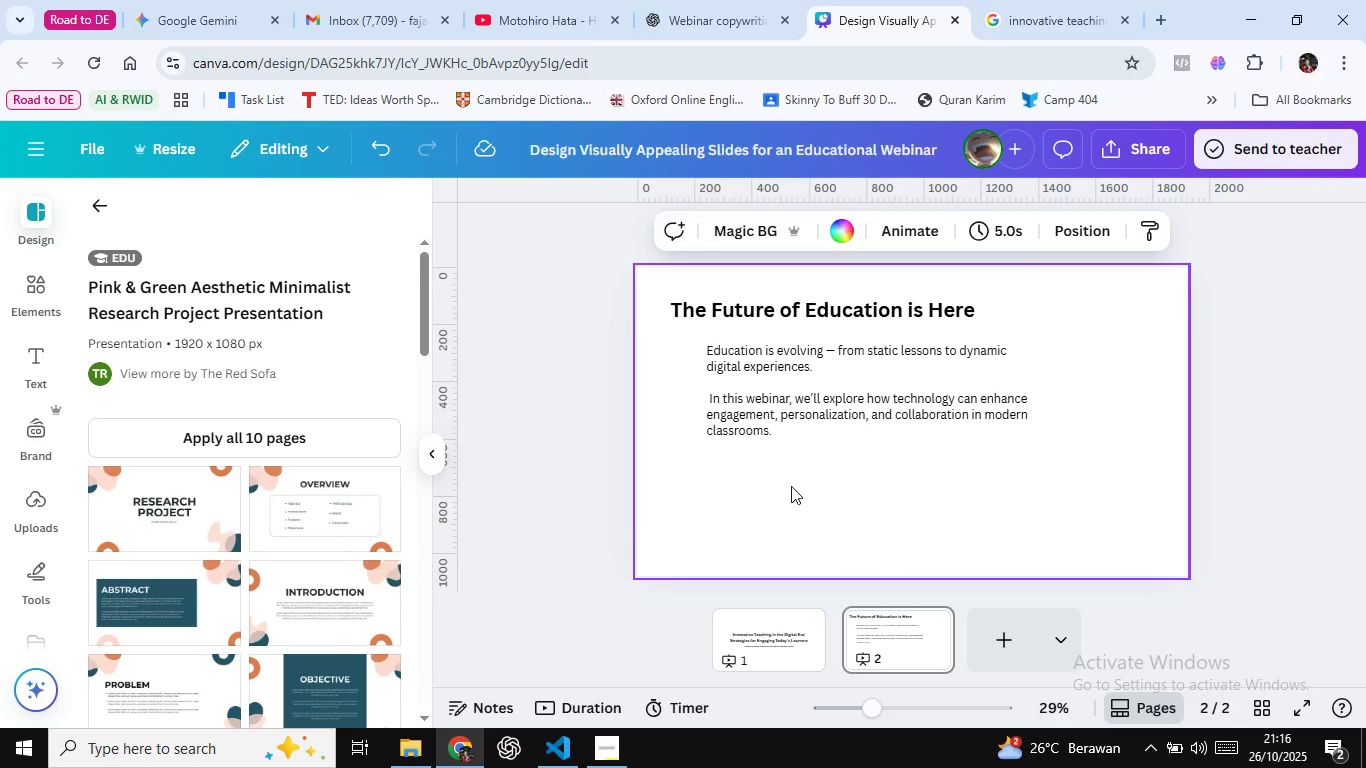 
left_click([801, 418])
 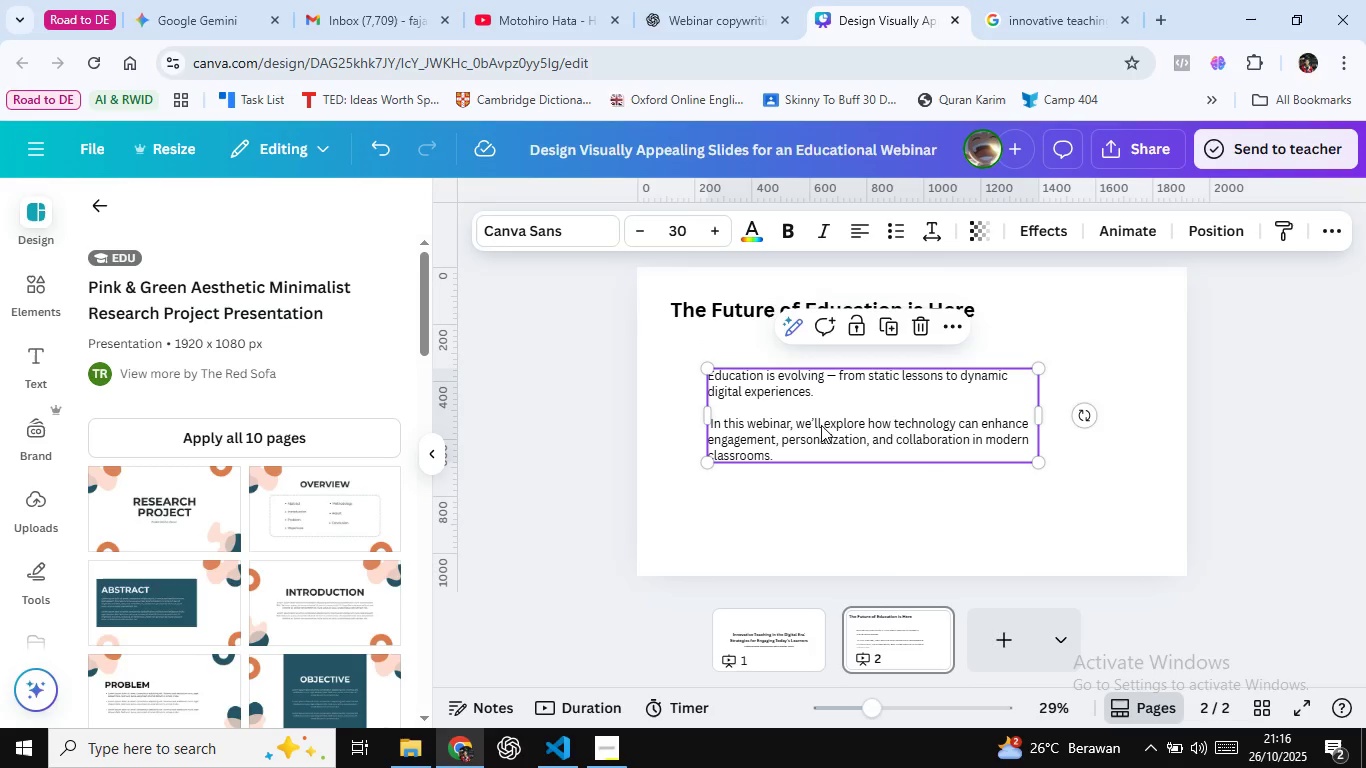 
mouse_move([937, 620])
 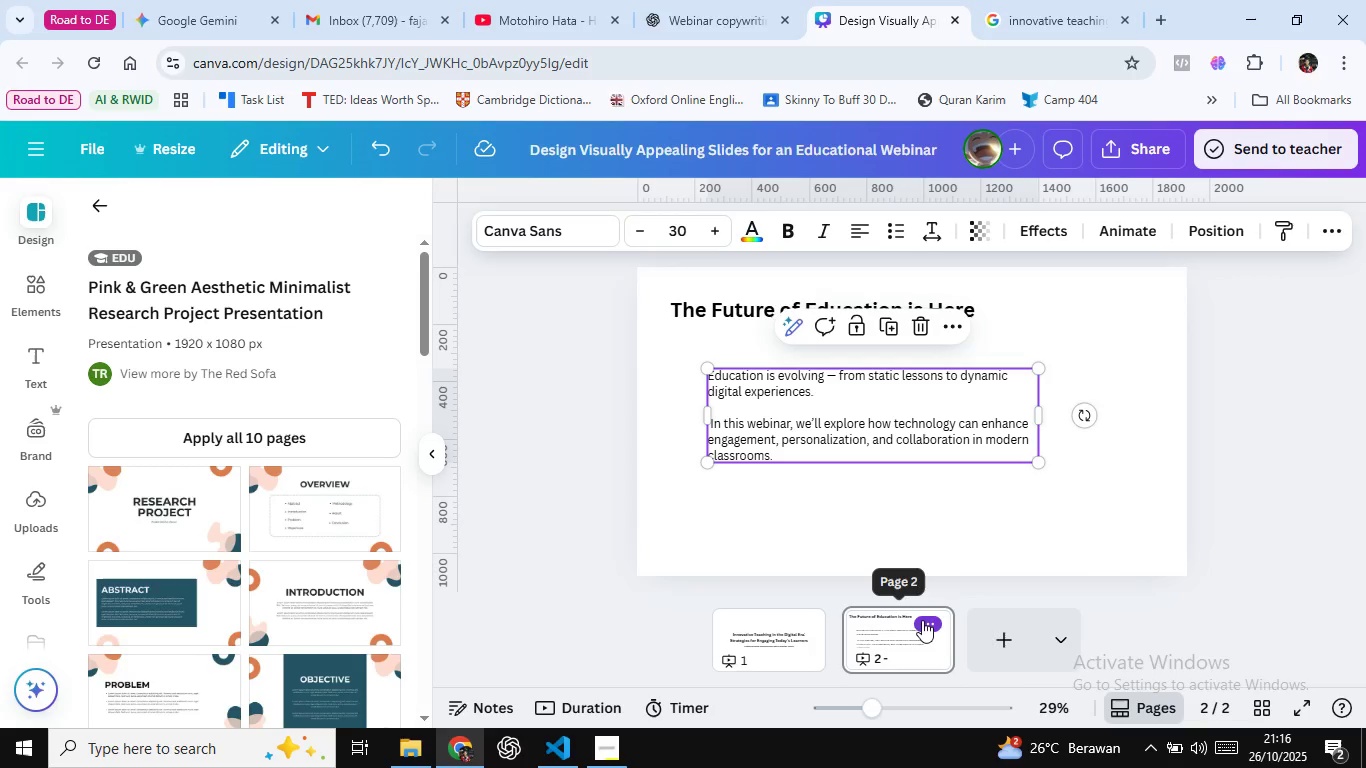 
left_click([925, 623])
 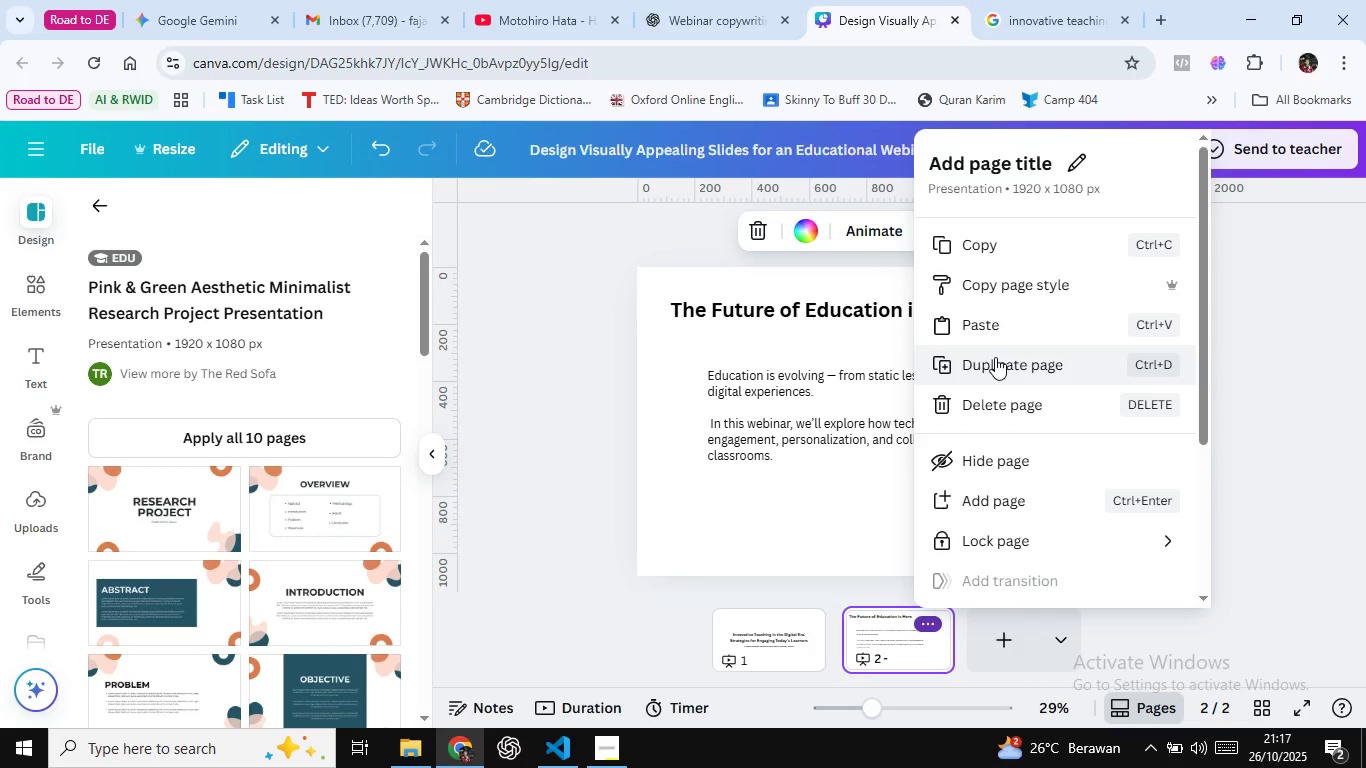 
left_click([995, 357])
 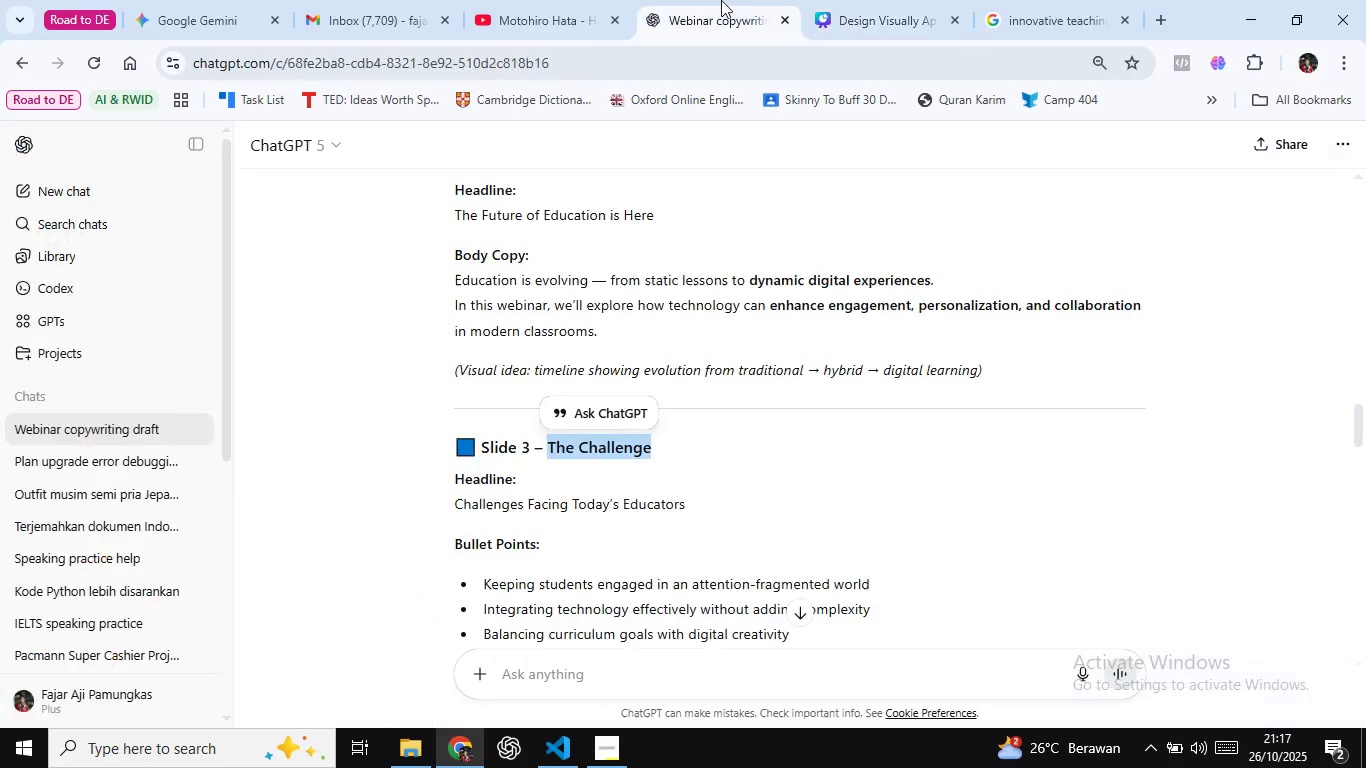 
left_click([721, 0])
 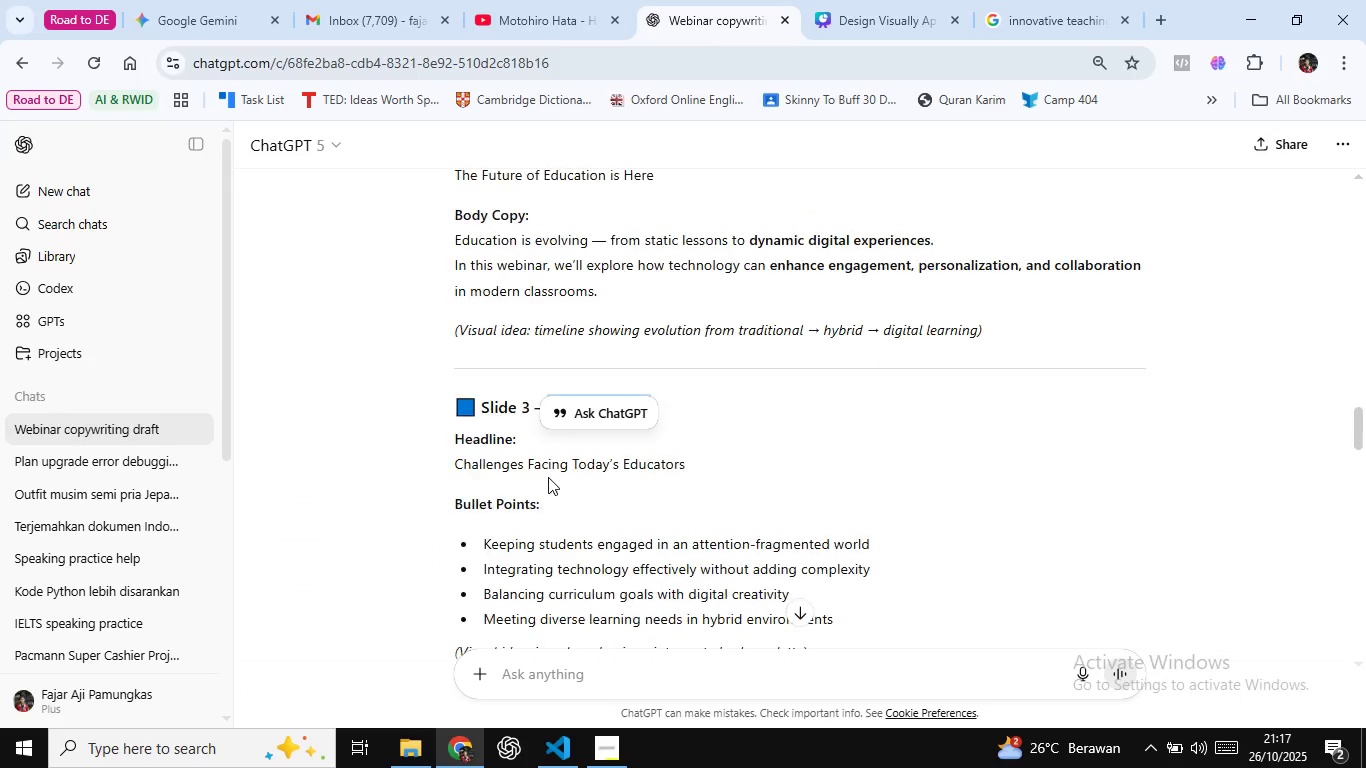 
scroll: coordinate [548, 477], scroll_direction: down, amount: 1.0
 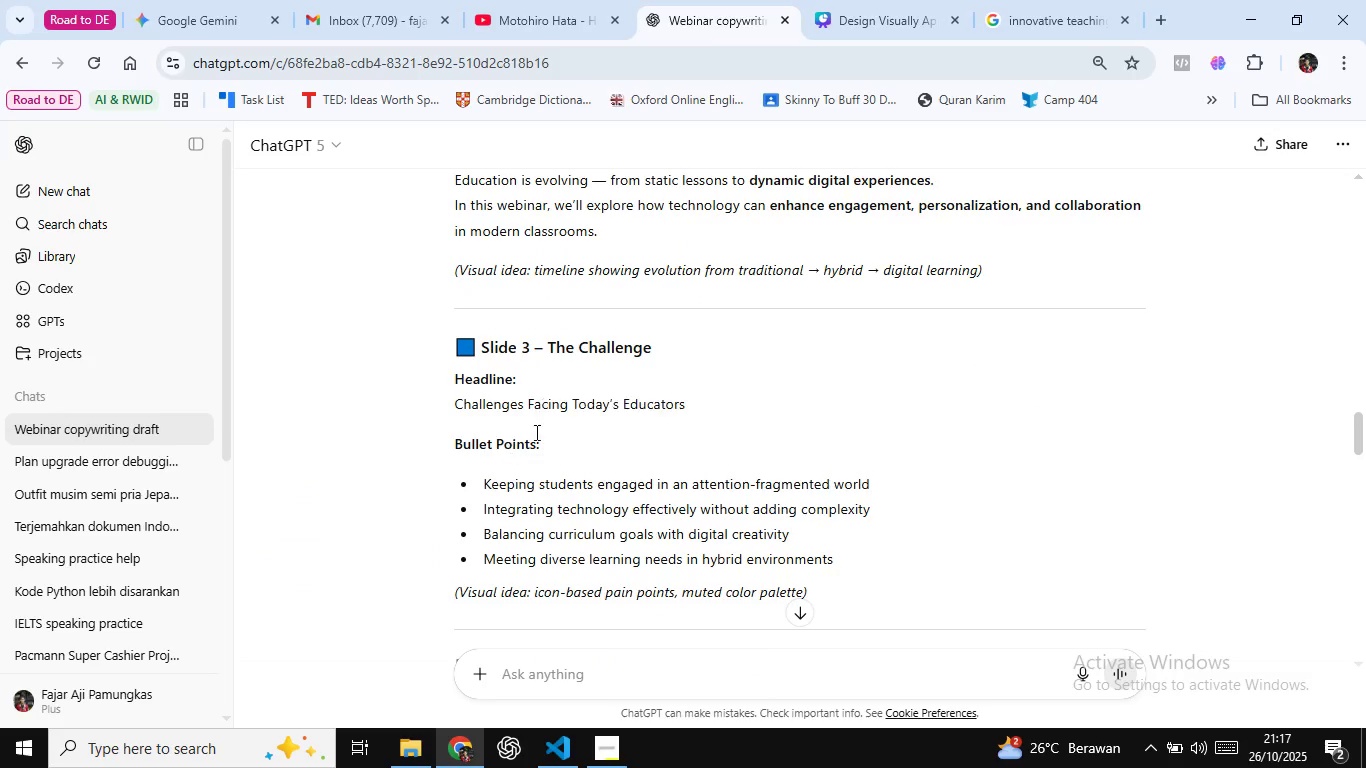 
left_click([507, 449])
 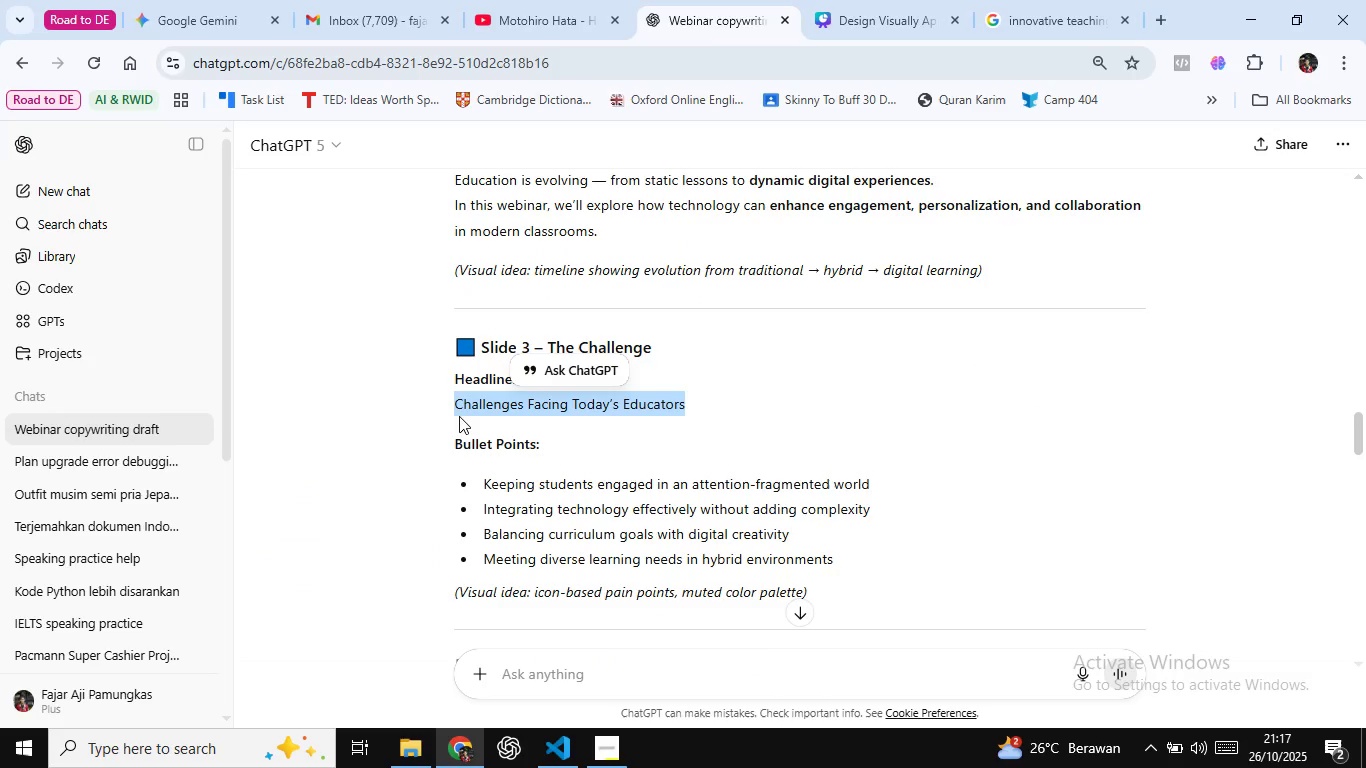 
key(Control+C)
 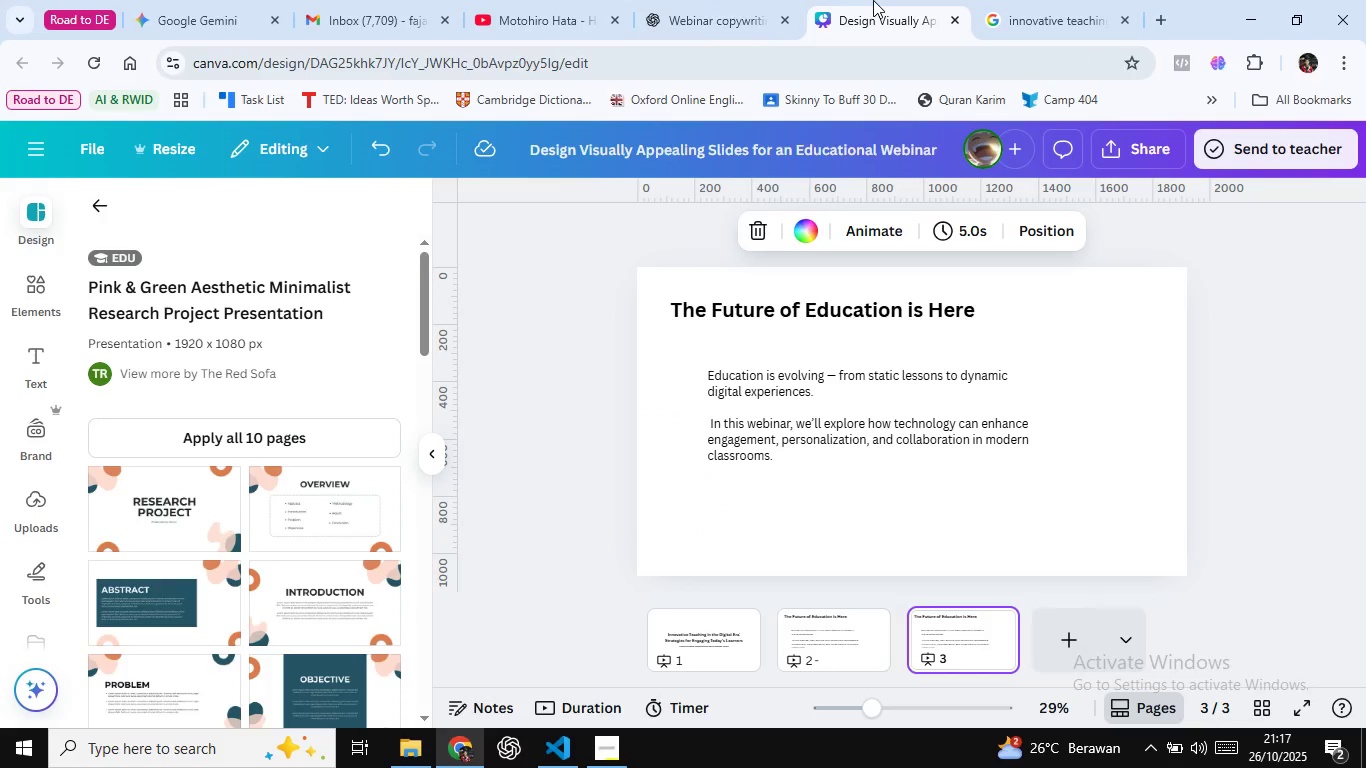 
left_click([873, 0])
 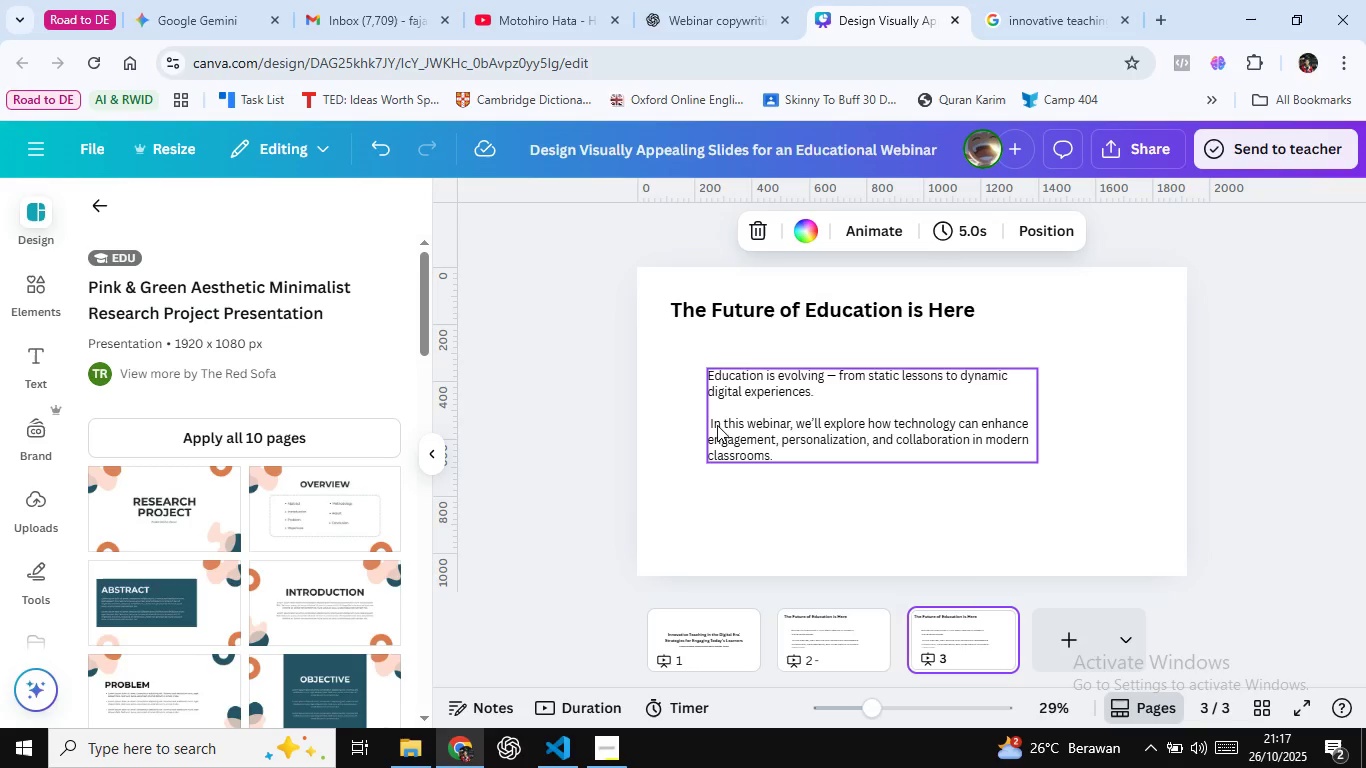 
double_click([753, 320])
 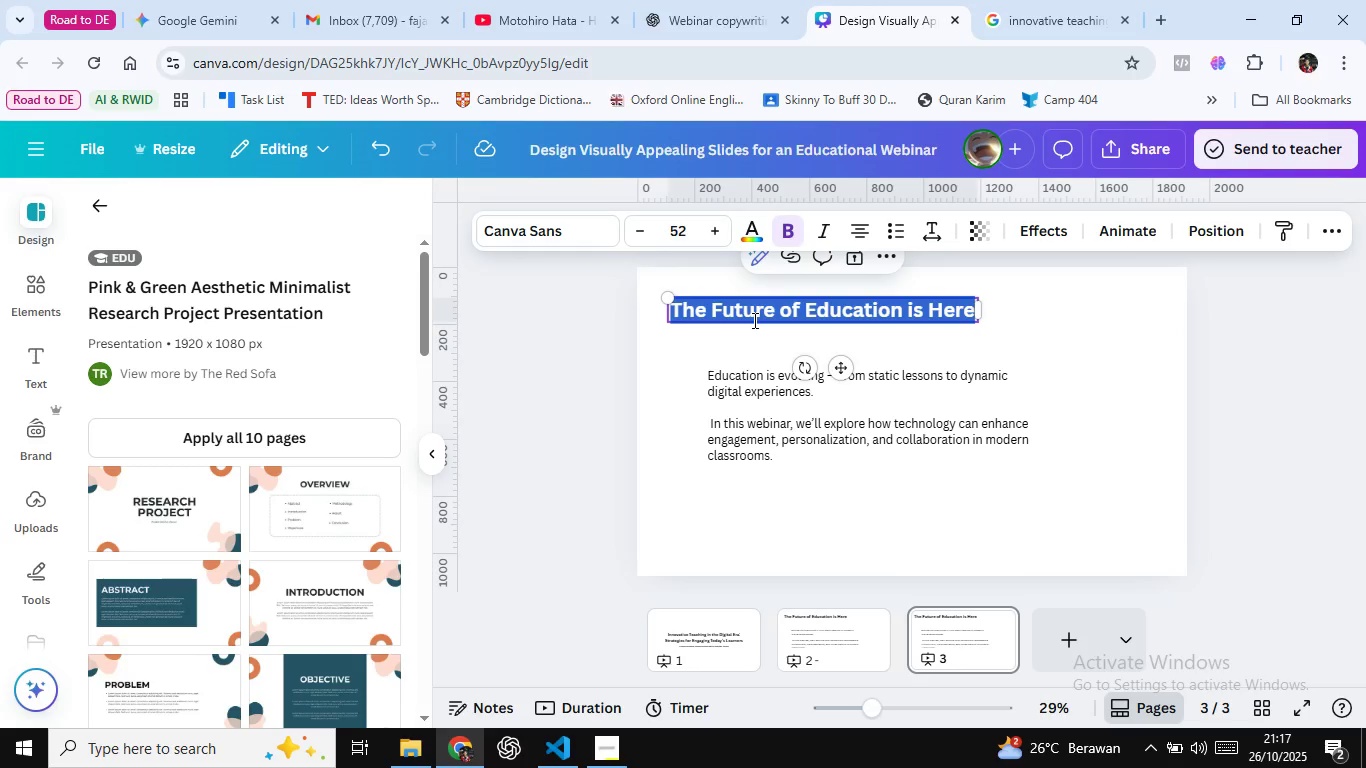 
key(Control+A)
 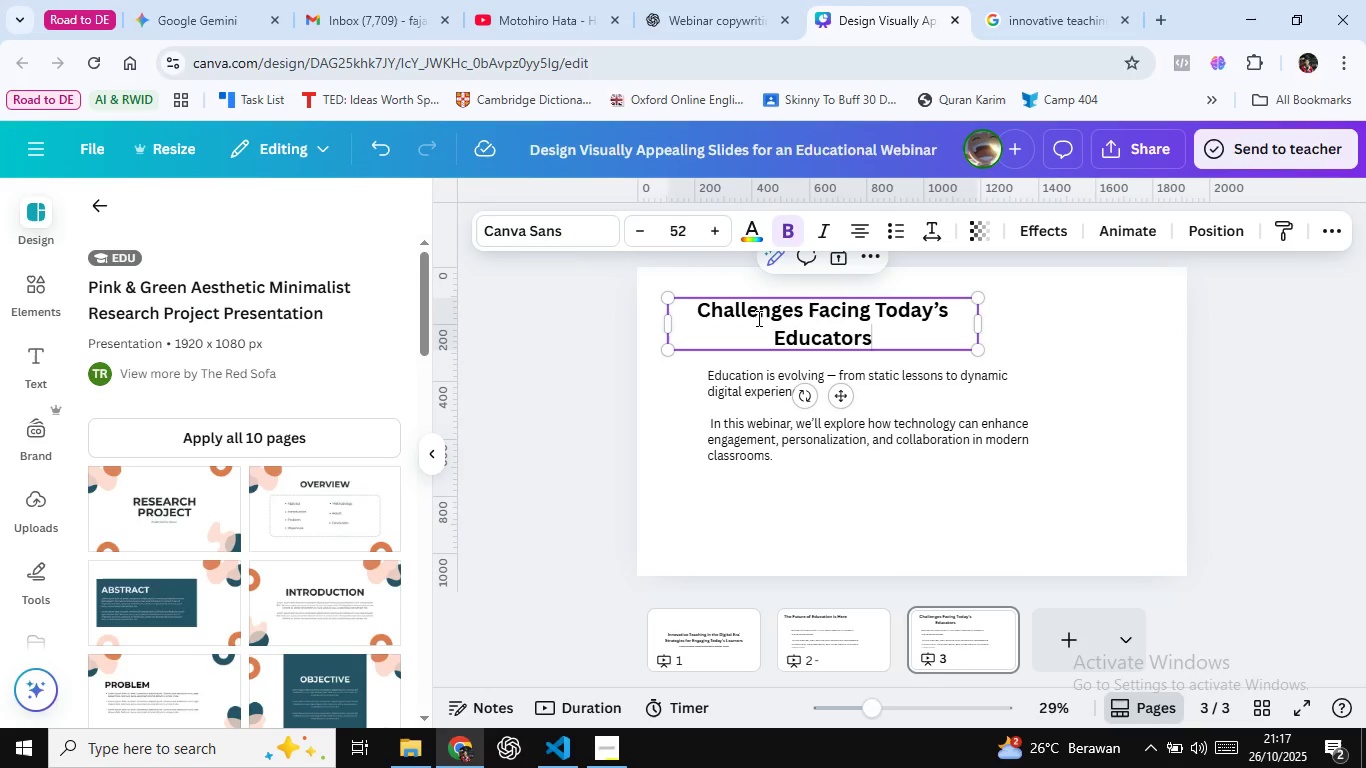 
key(Control+Shift+V)
 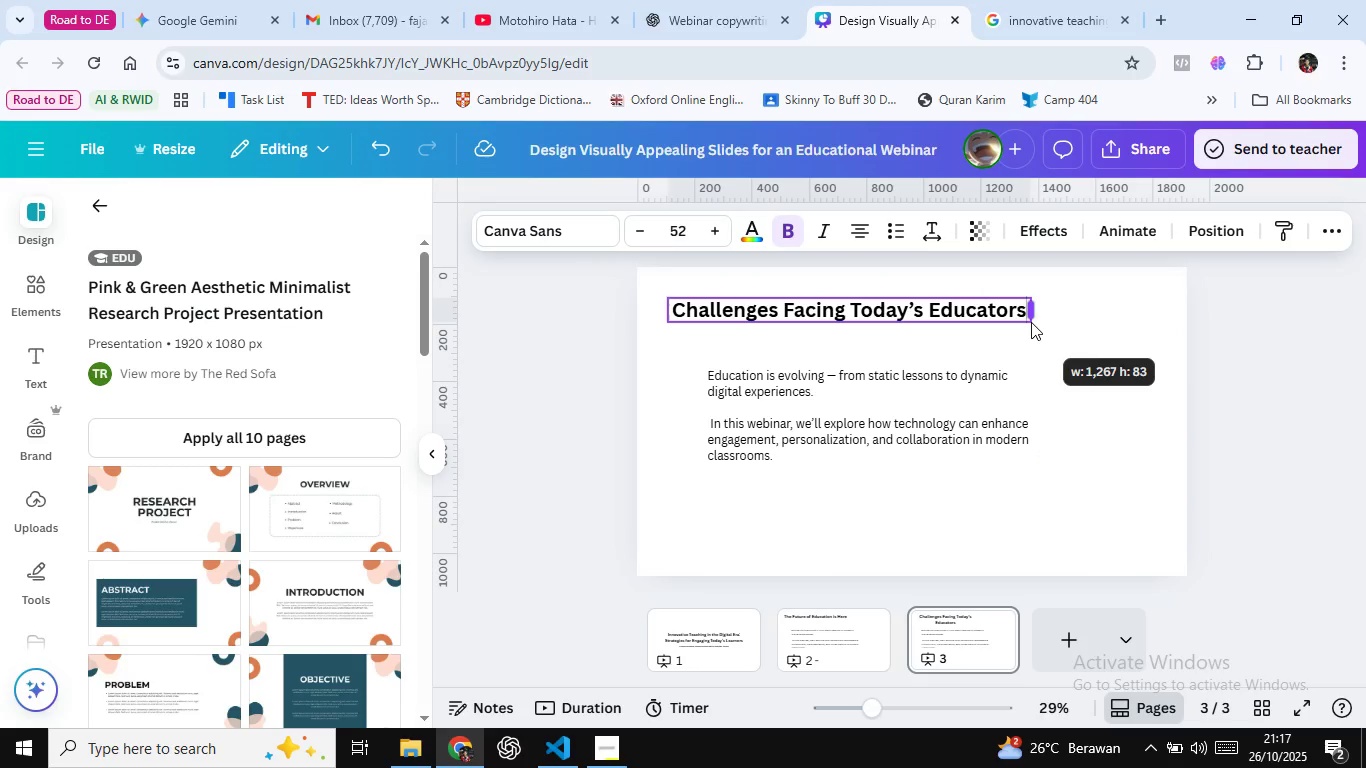 
wait(5.36)
 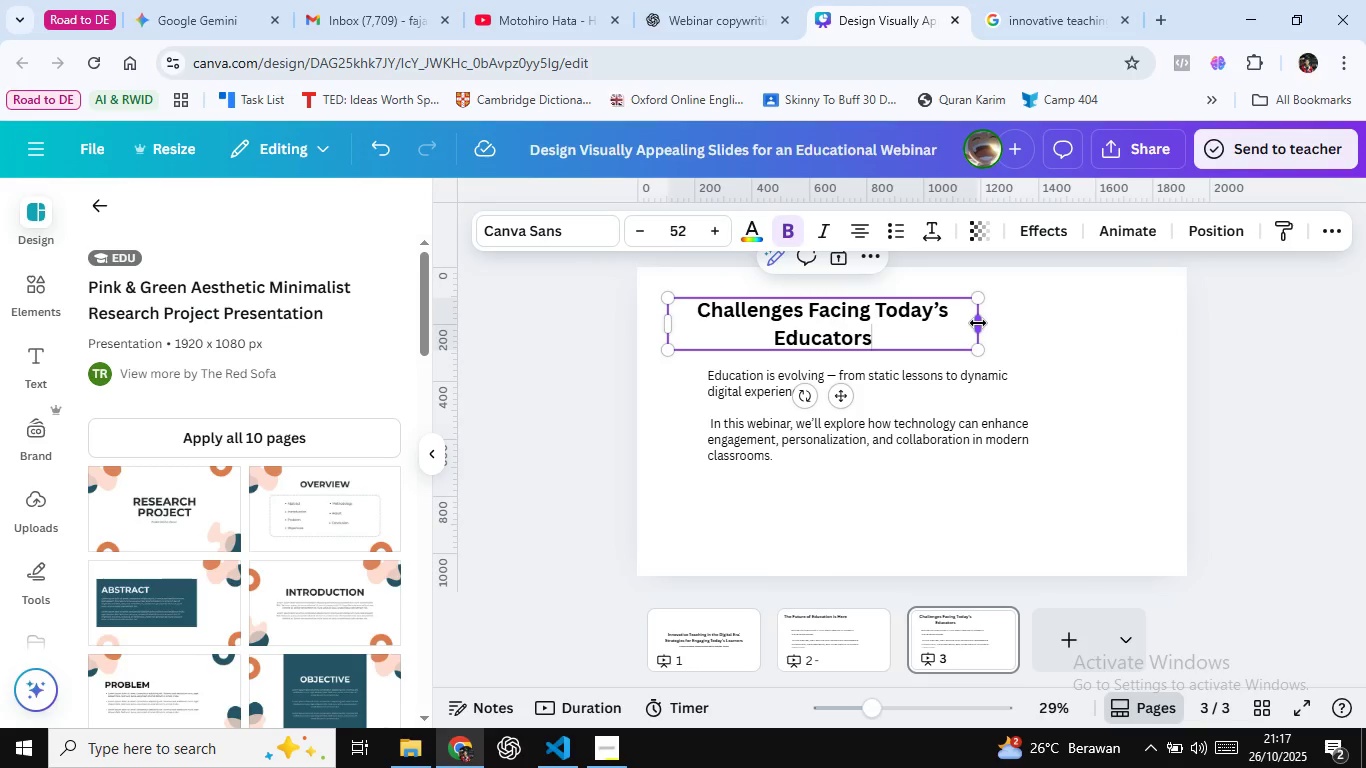 
left_click([829, 633])
 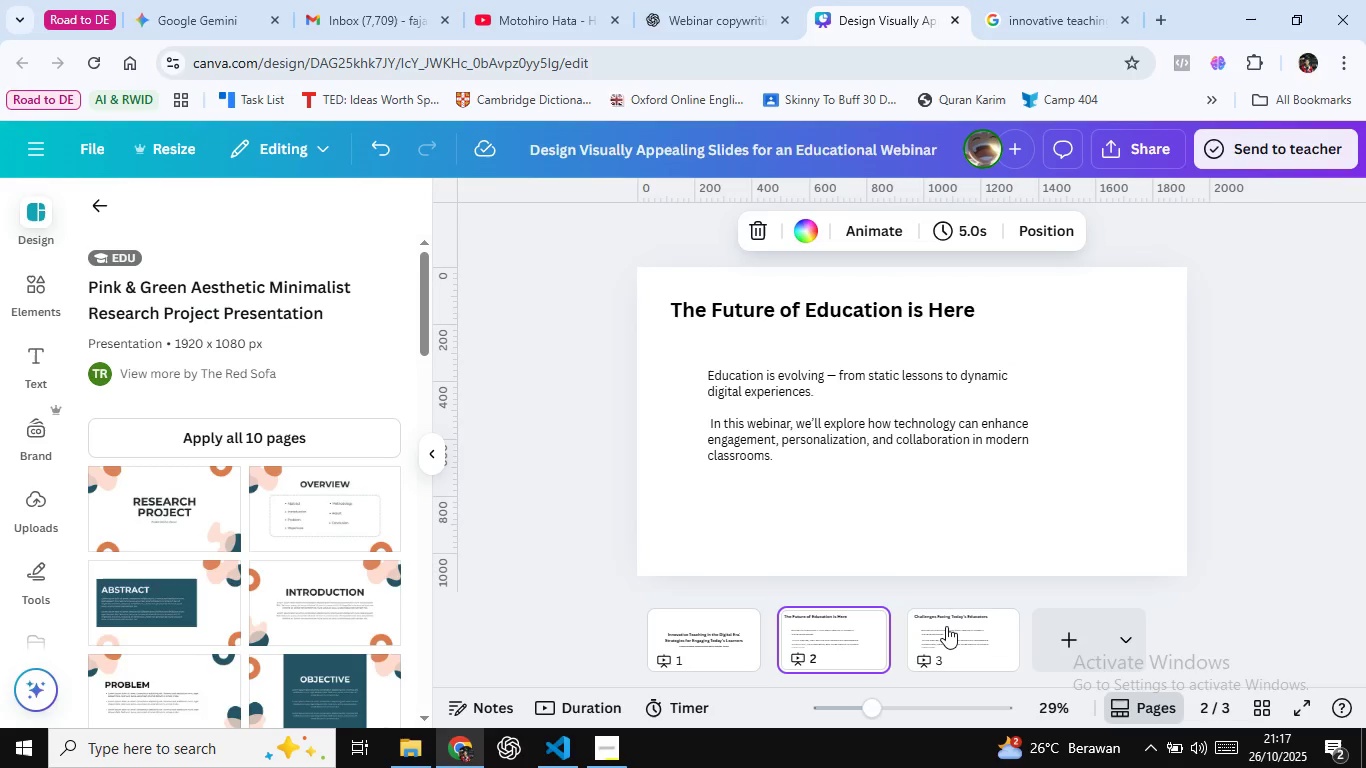 
left_click([950, 627])
 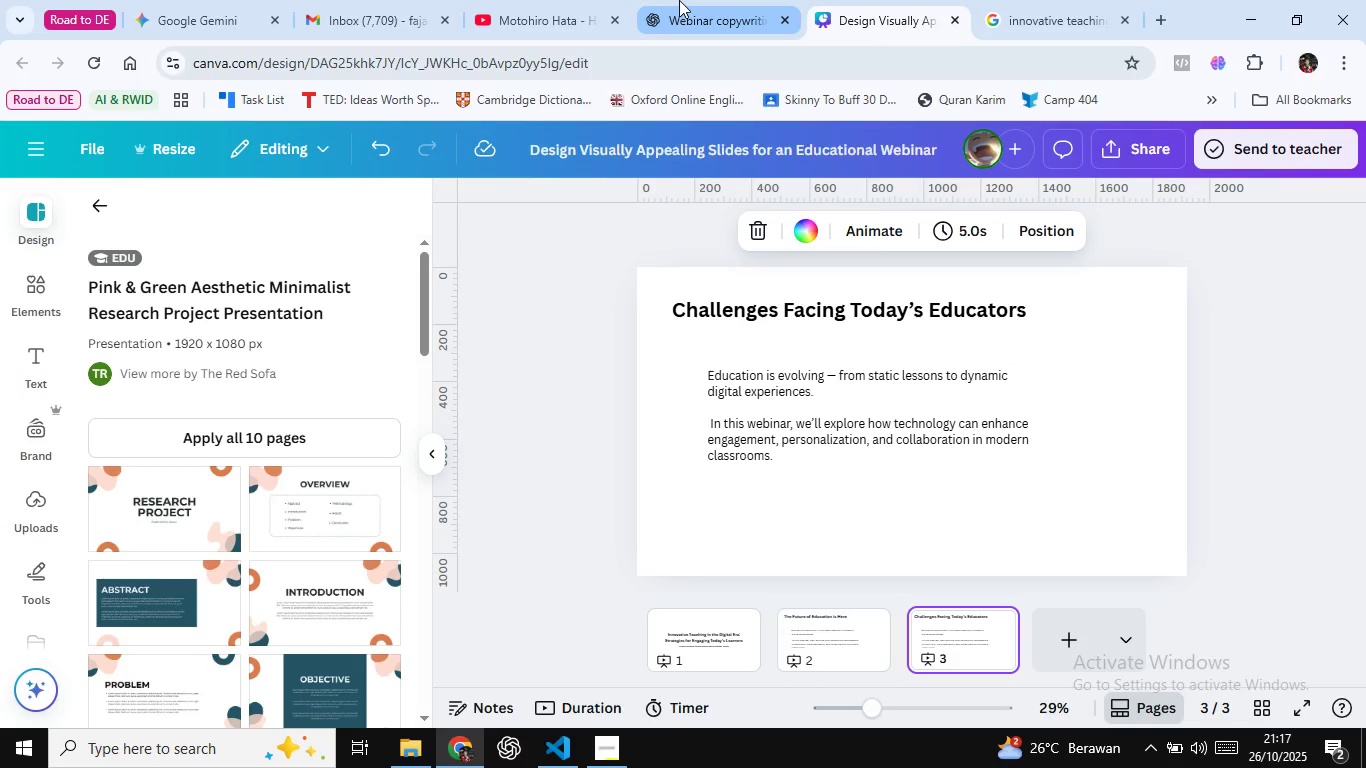 
left_click([679, 0])
 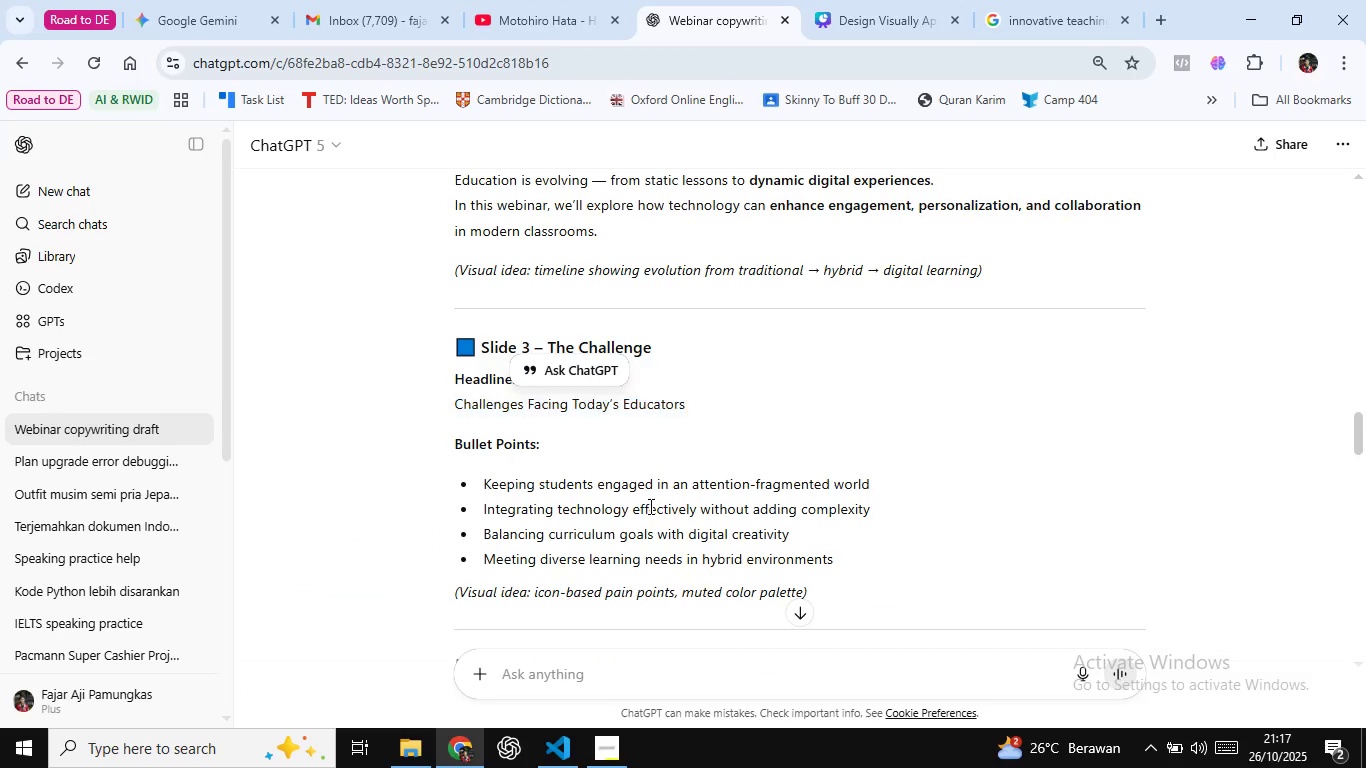 
left_click([649, 506])
 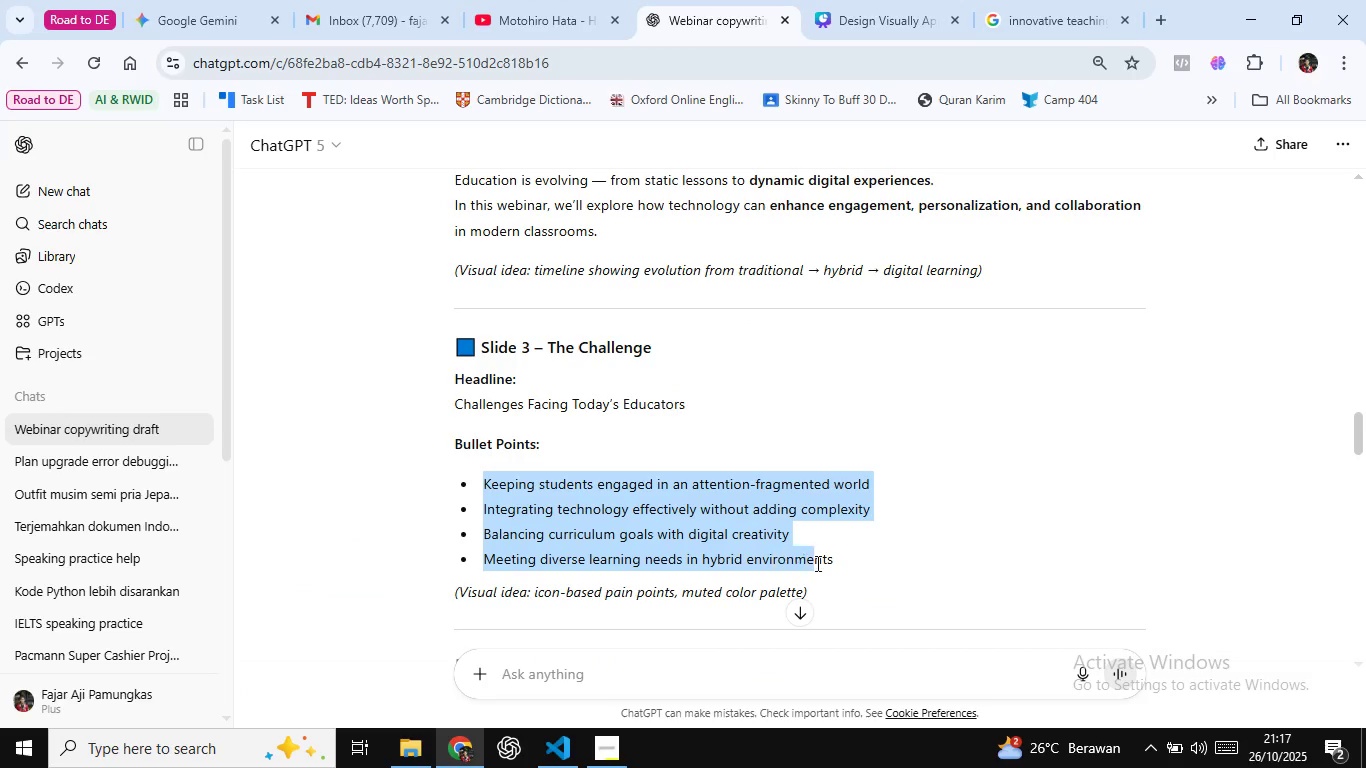 
wait(7.15)
 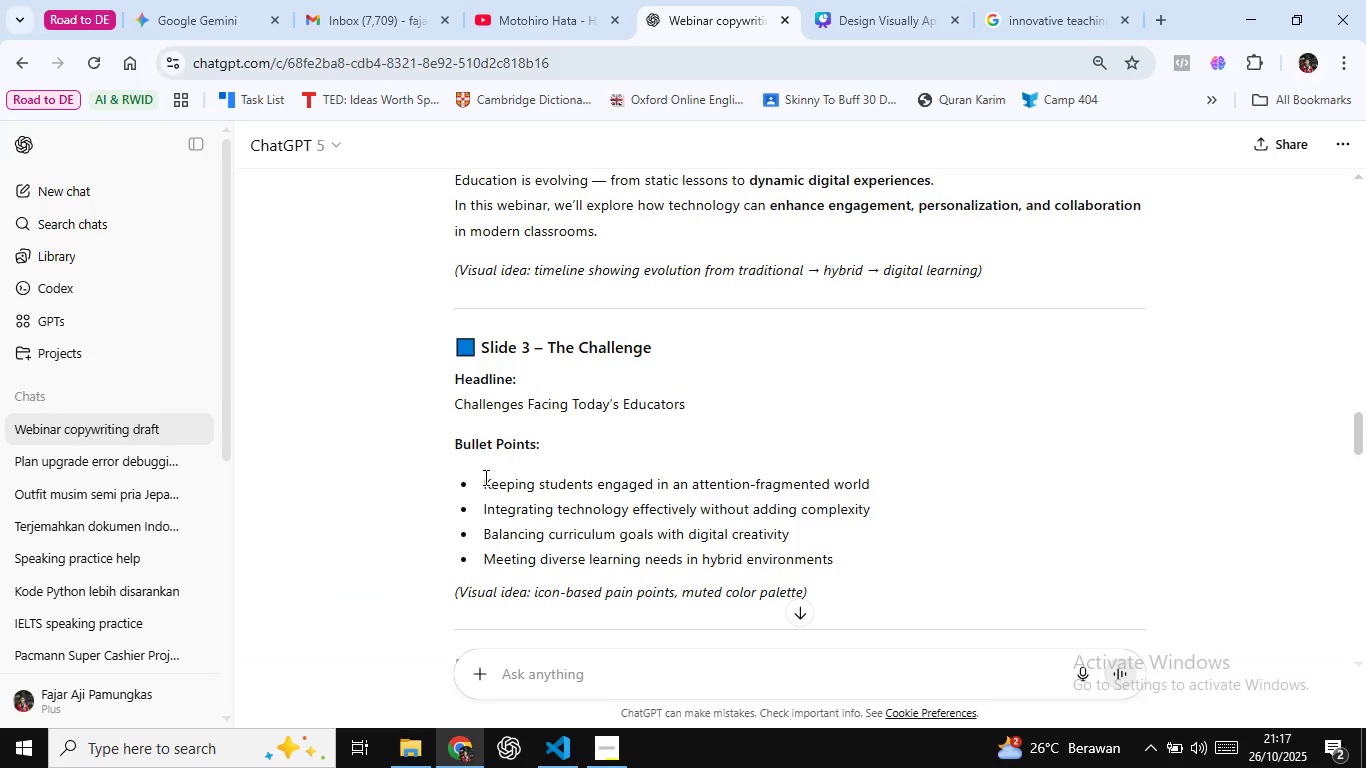 
key(Control+C)
 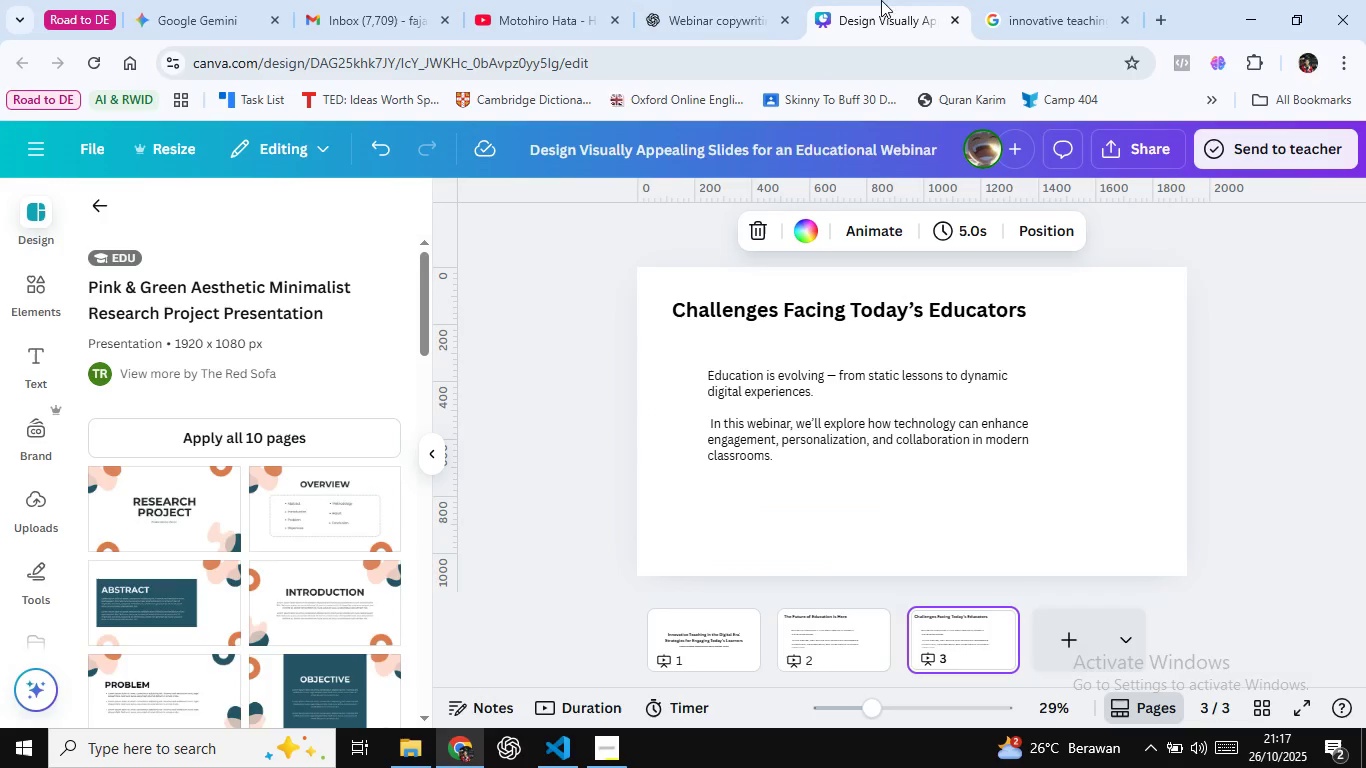 
left_click([881, 0])
 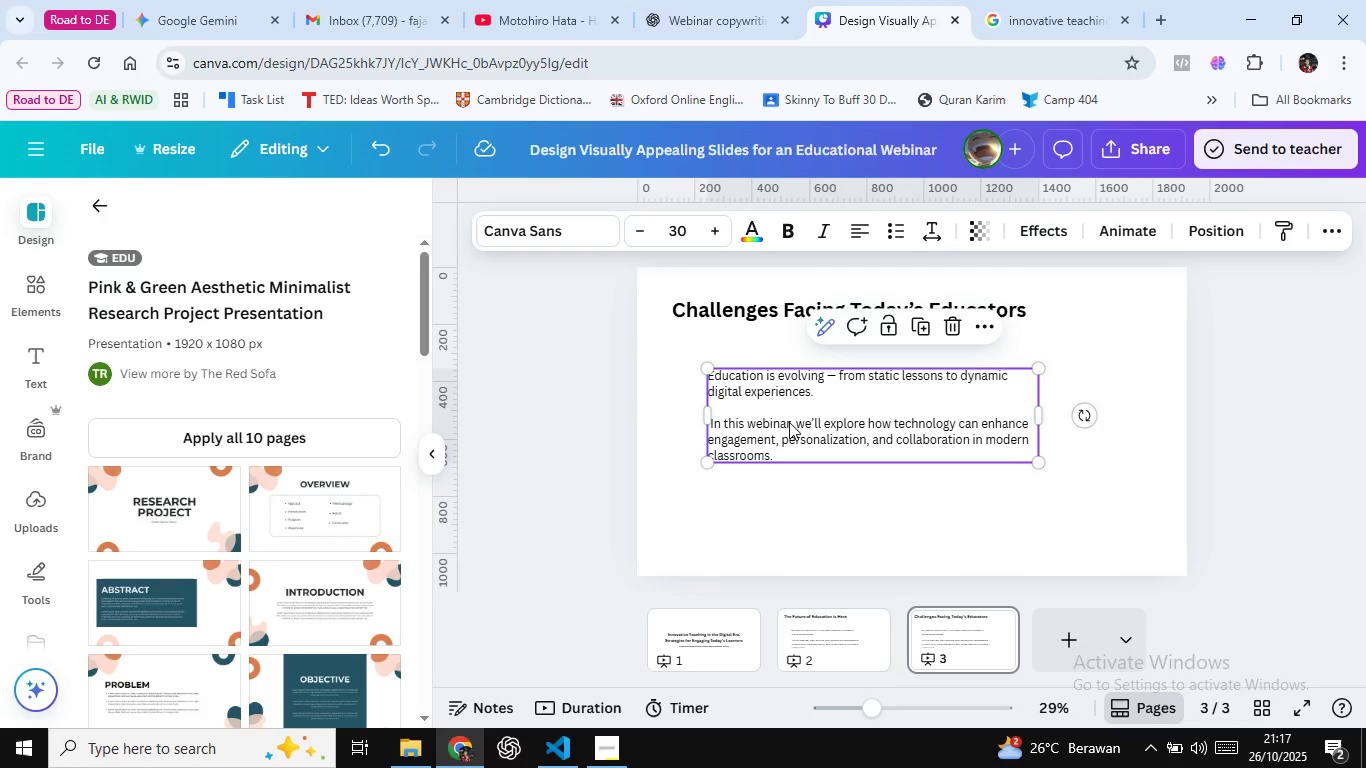 
double_click([789, 422])
 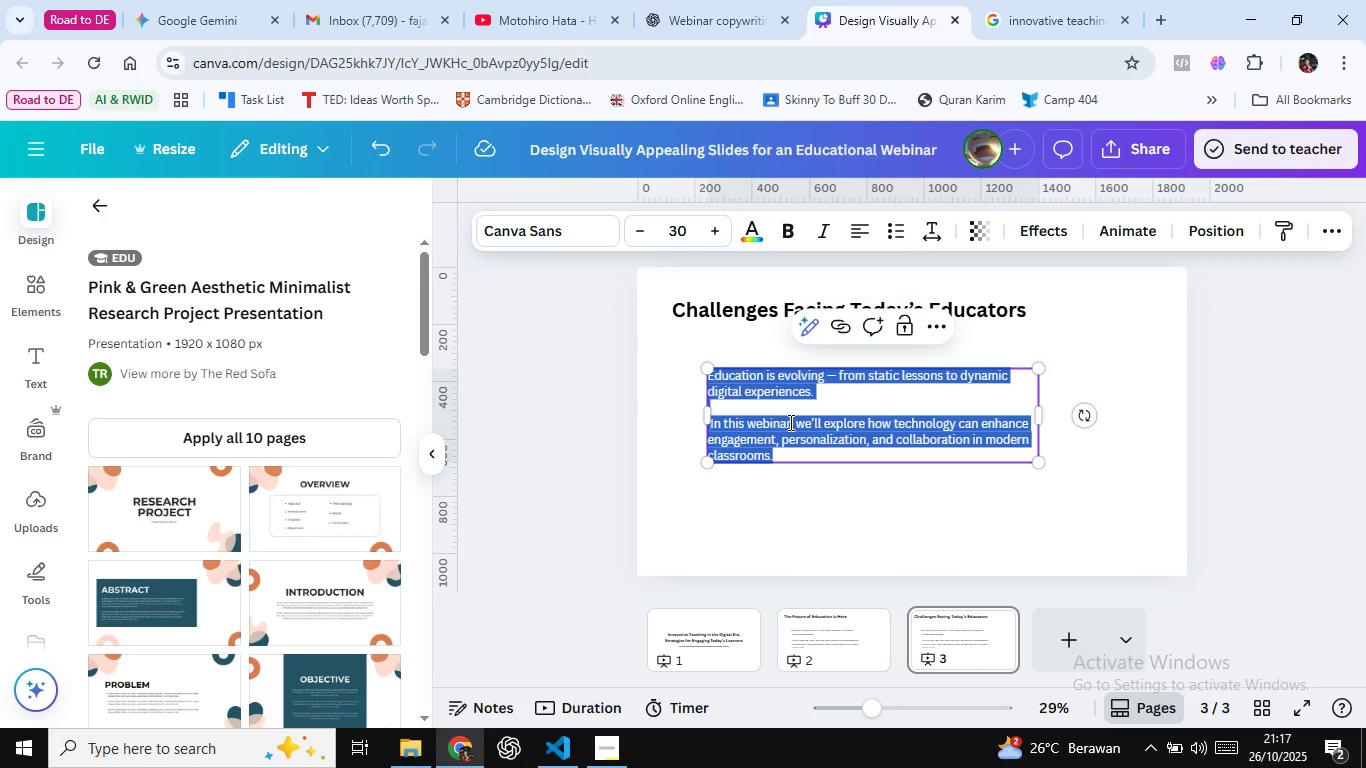 
key(Control+A)
 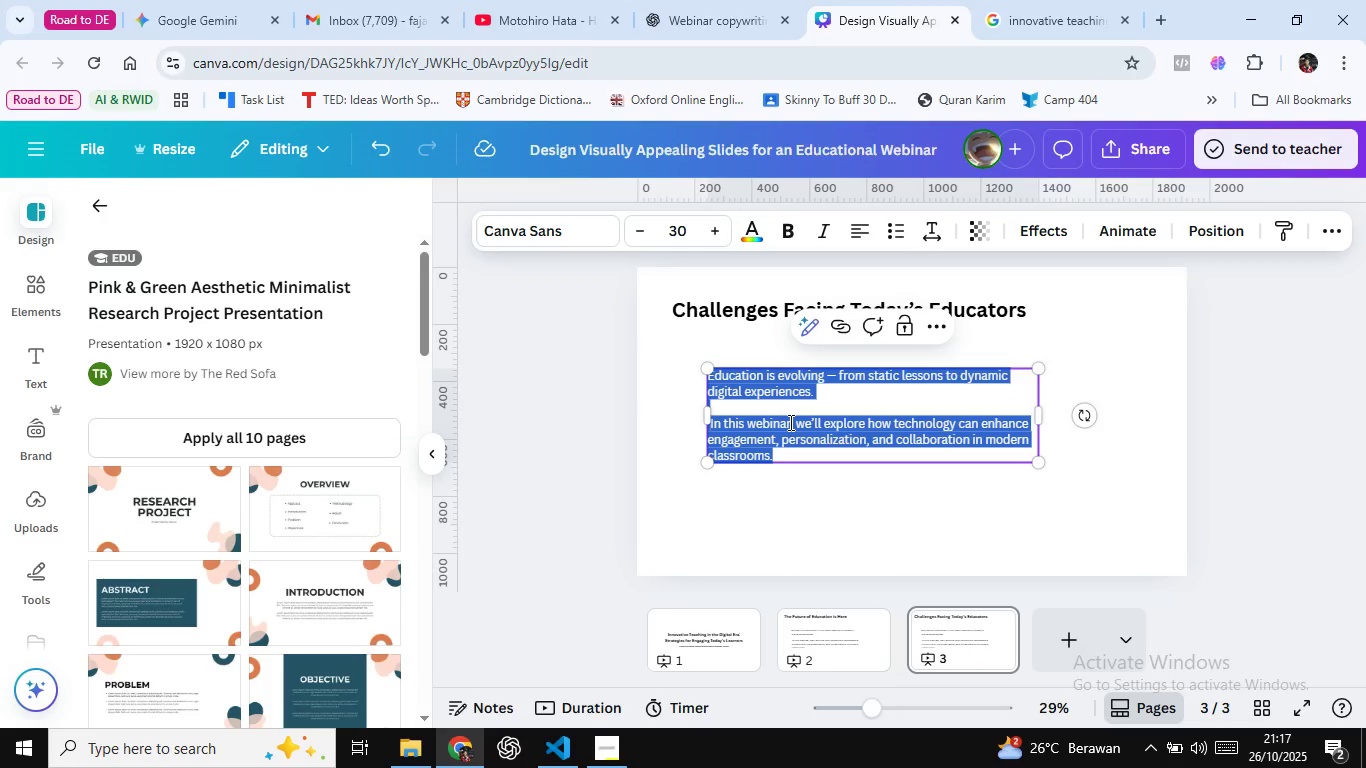 
key(Control+Shift+V)
 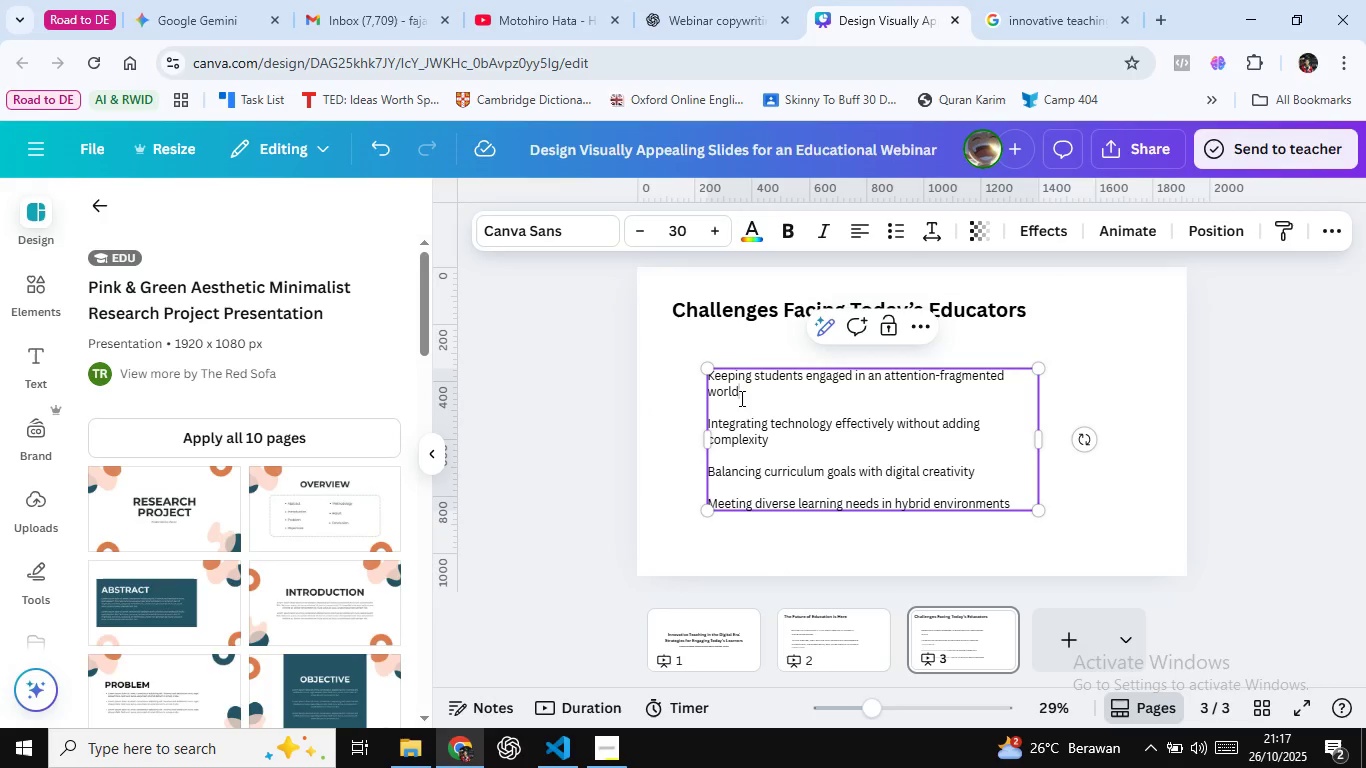 
left_click([740, 398])
 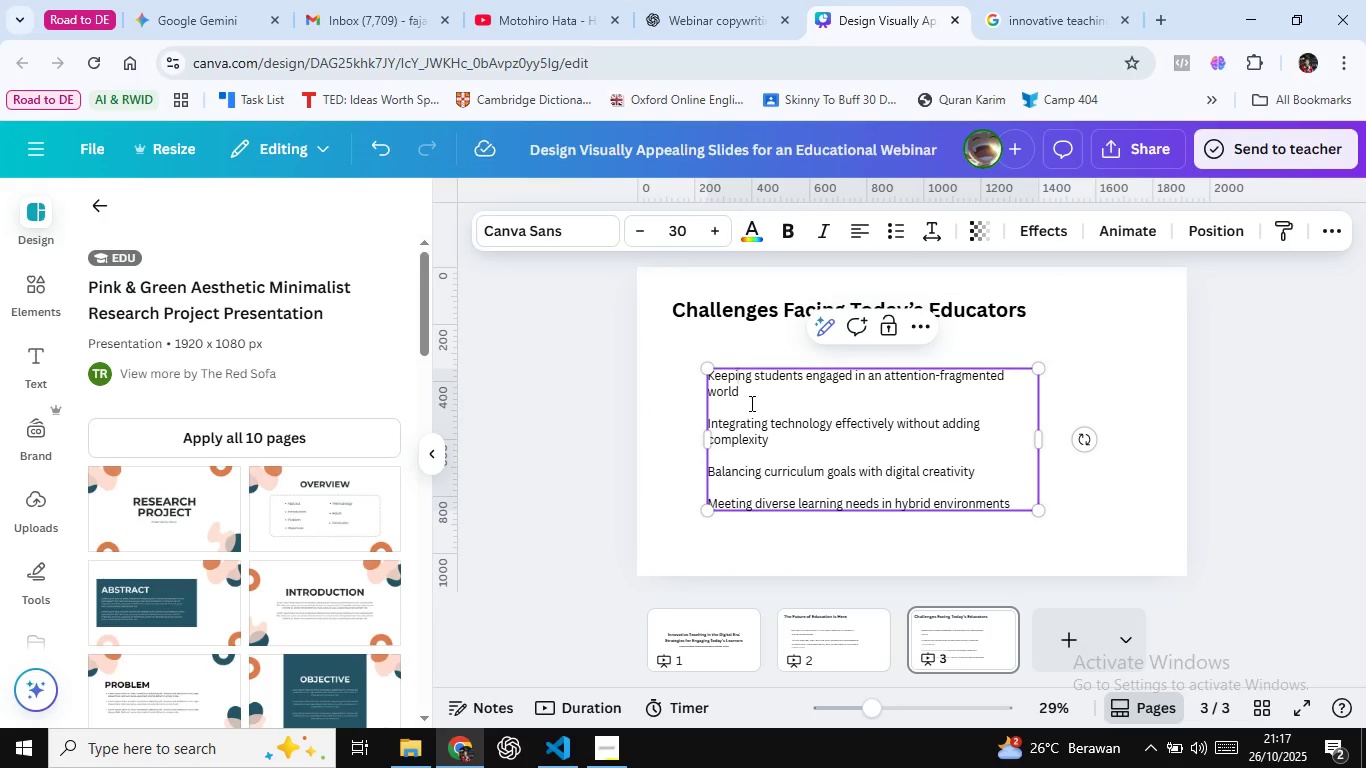 
key(ArrowUp)
 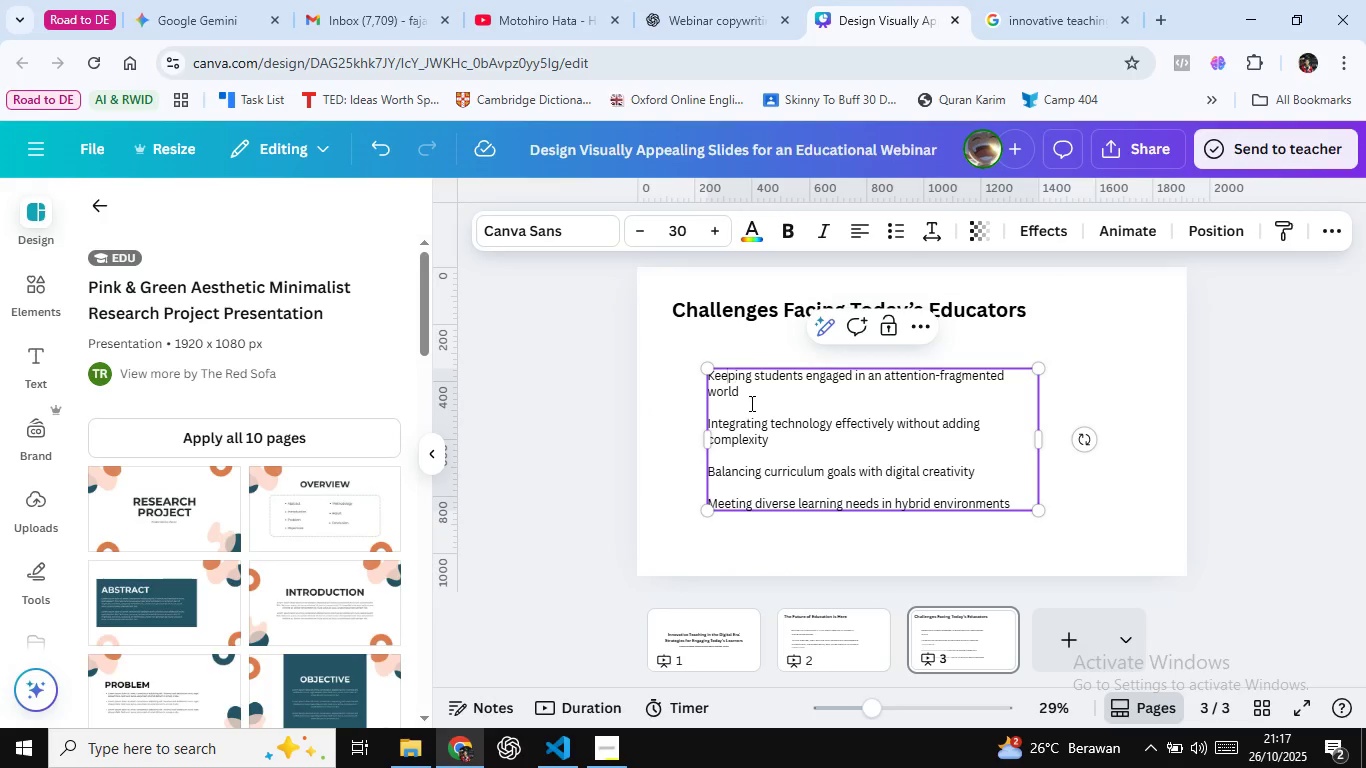 
key(ArrowLeft)
 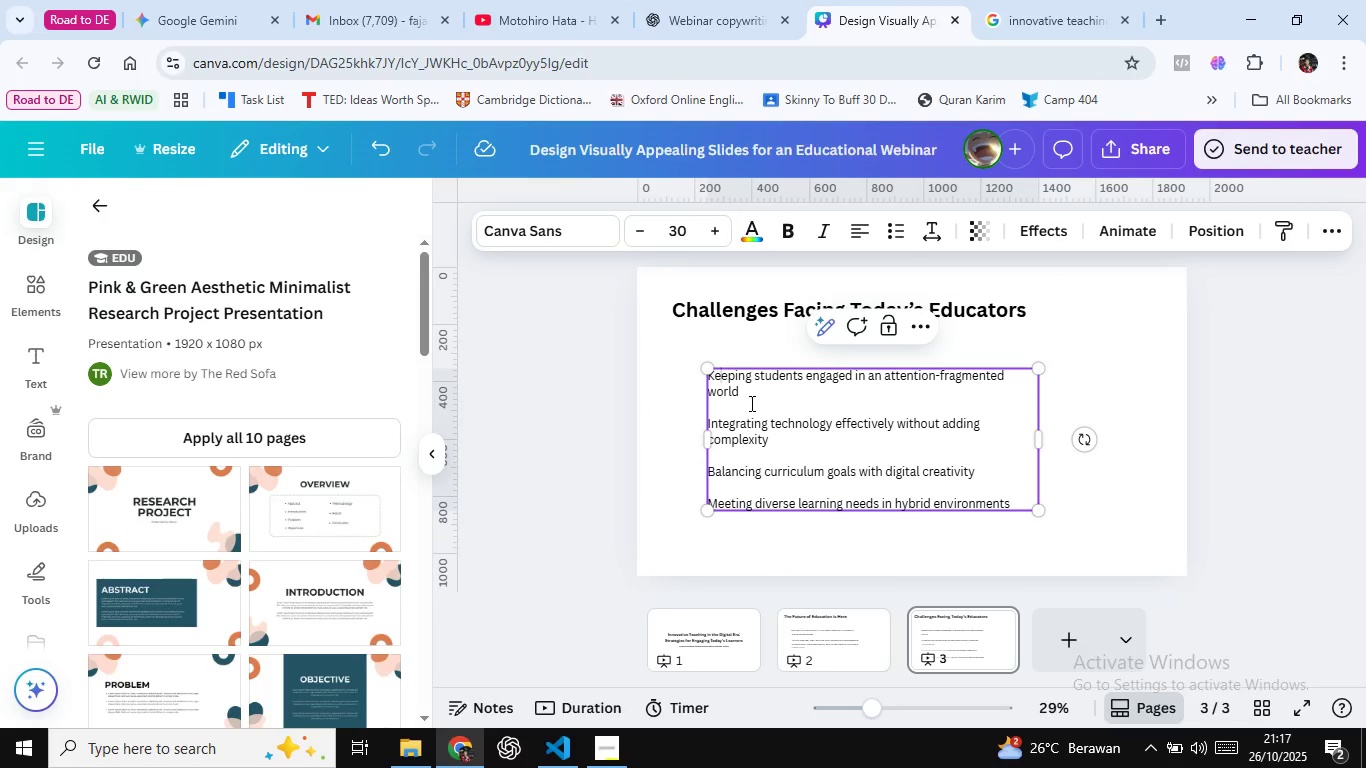 
key(ArrowLeft)
 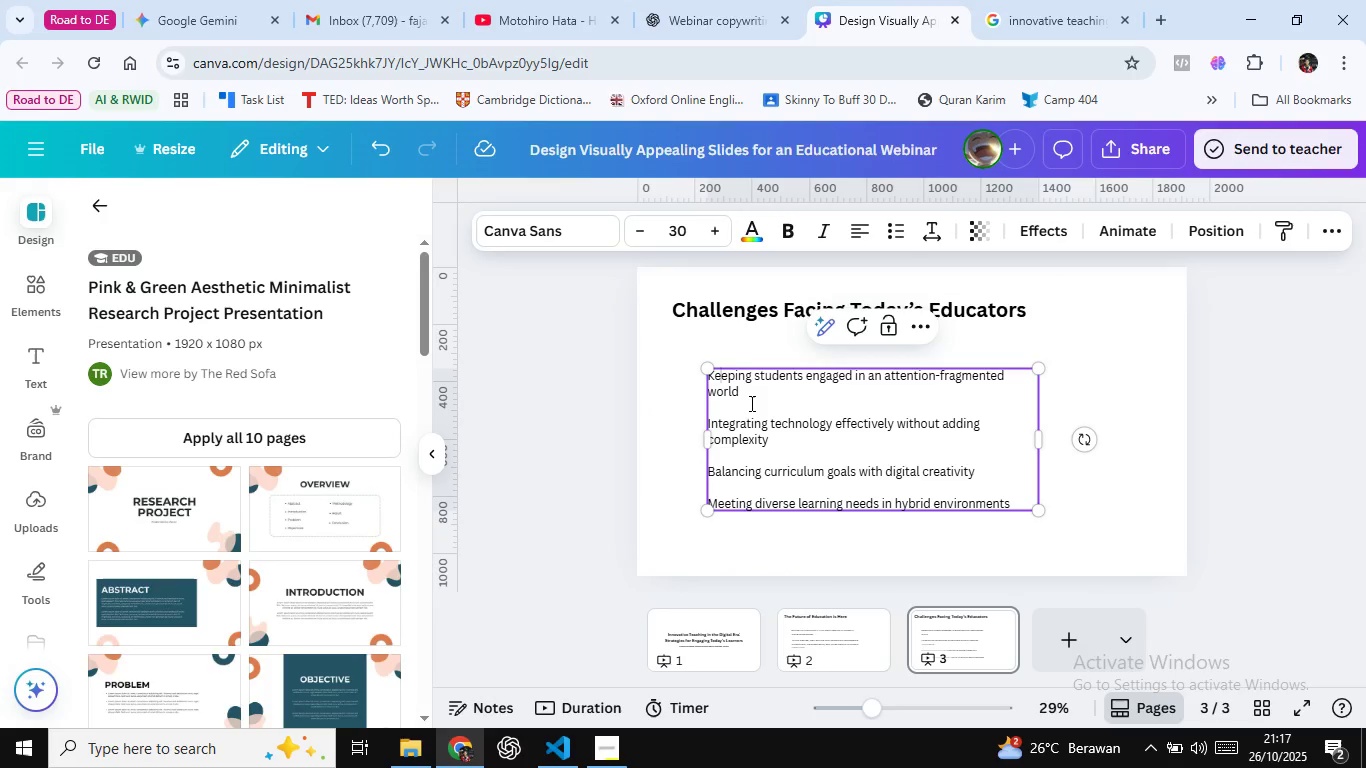 
key(ArrowLeft)
 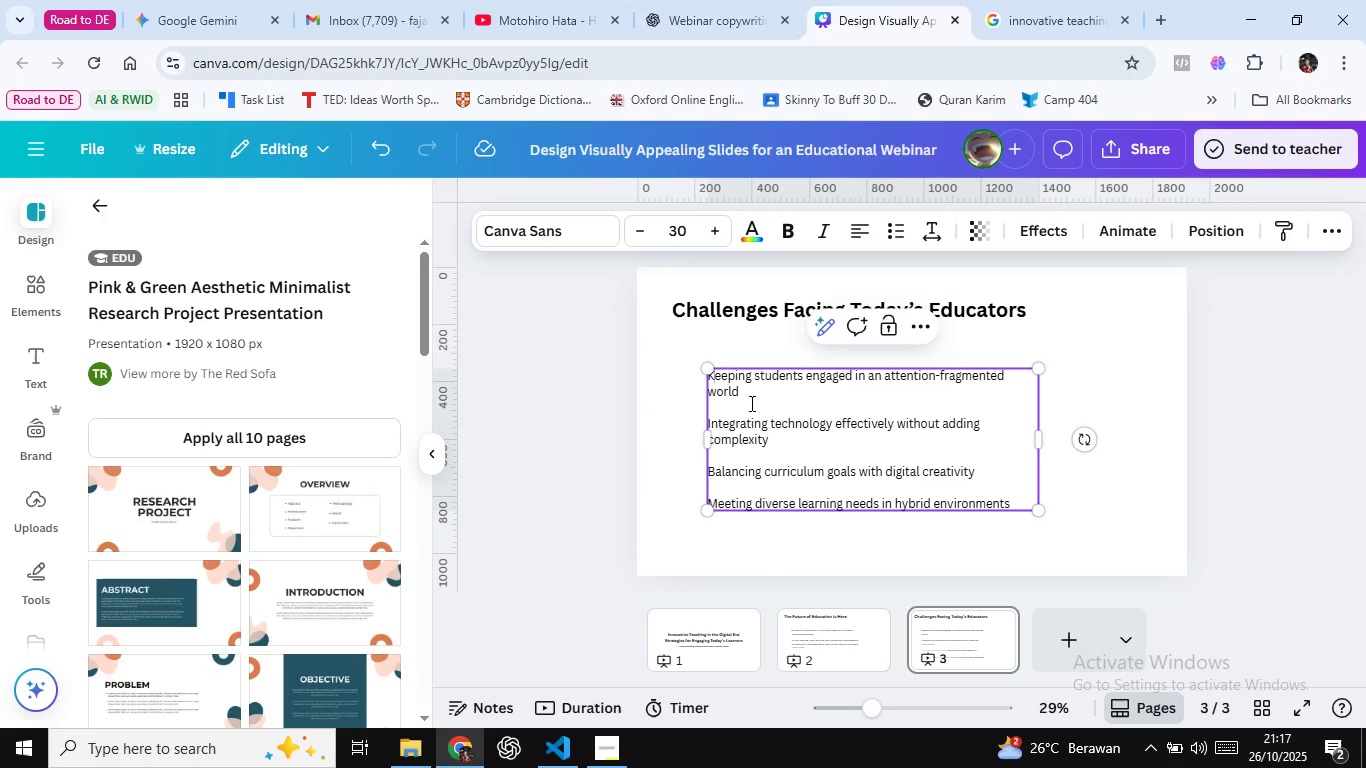 
key(ArrowLeft)
 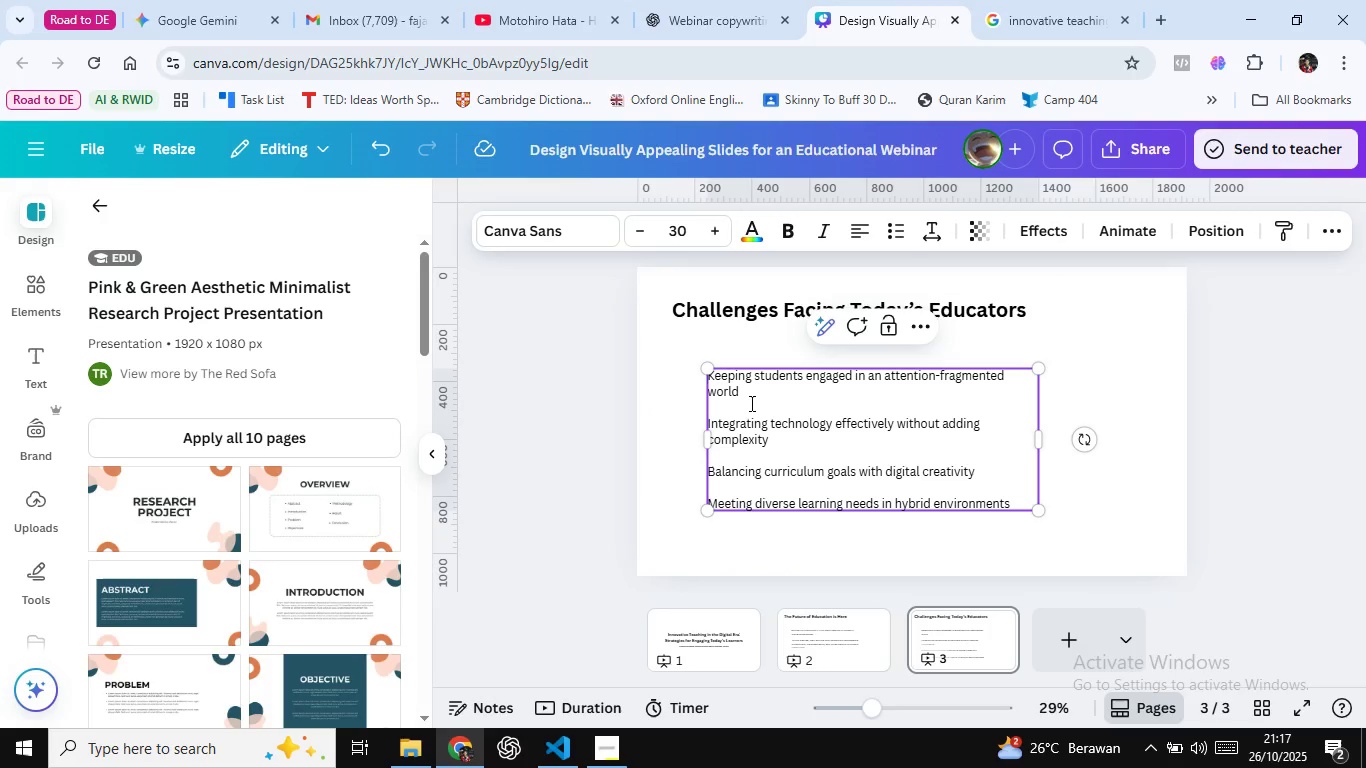 
key(ArrowLeft)
 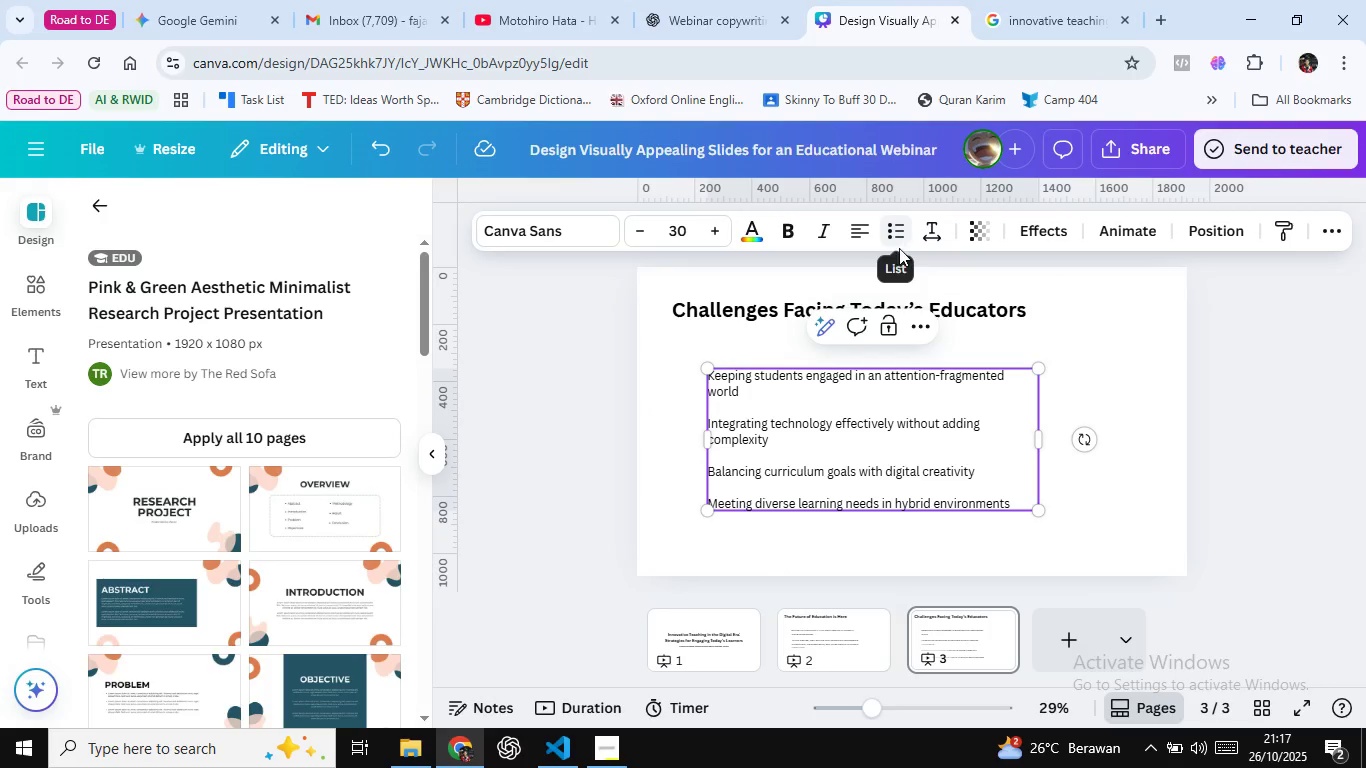 
key(Control+A)
 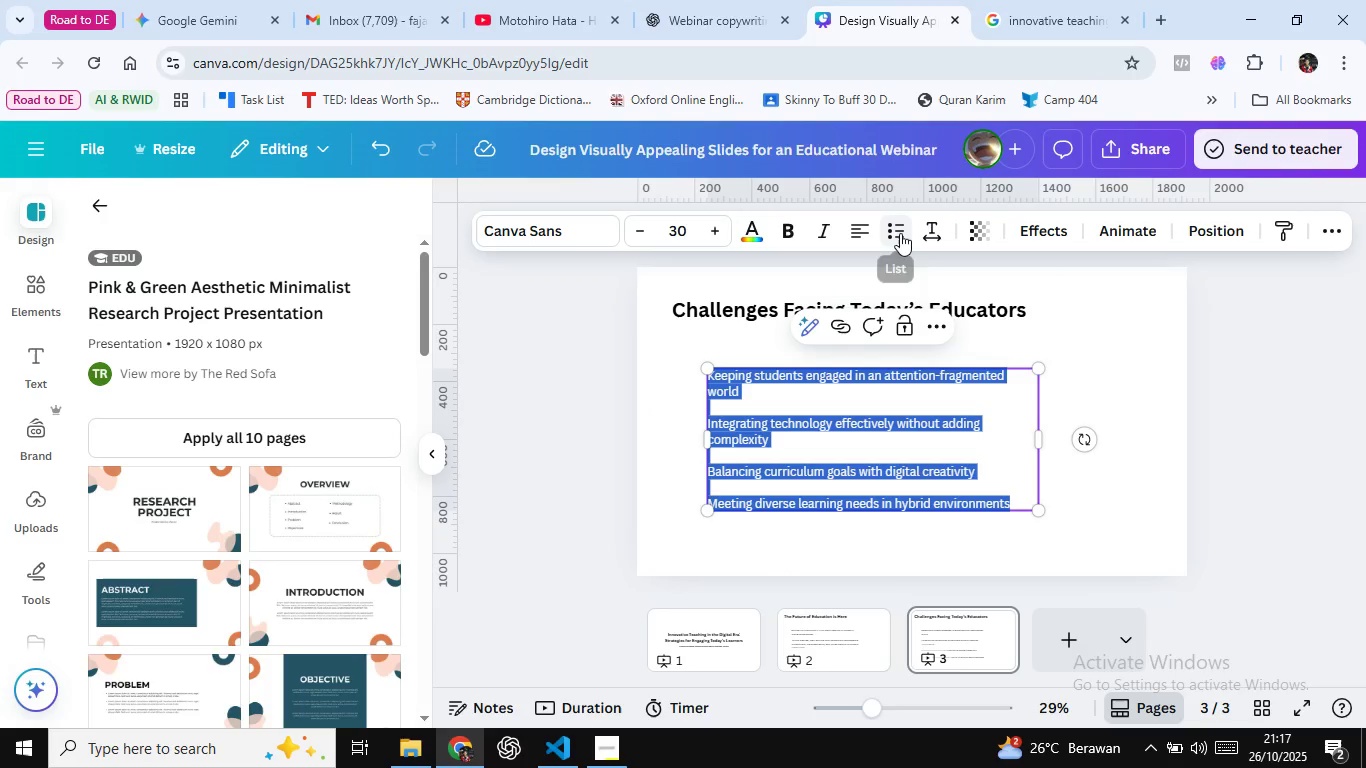 
left_click([900, 233])
 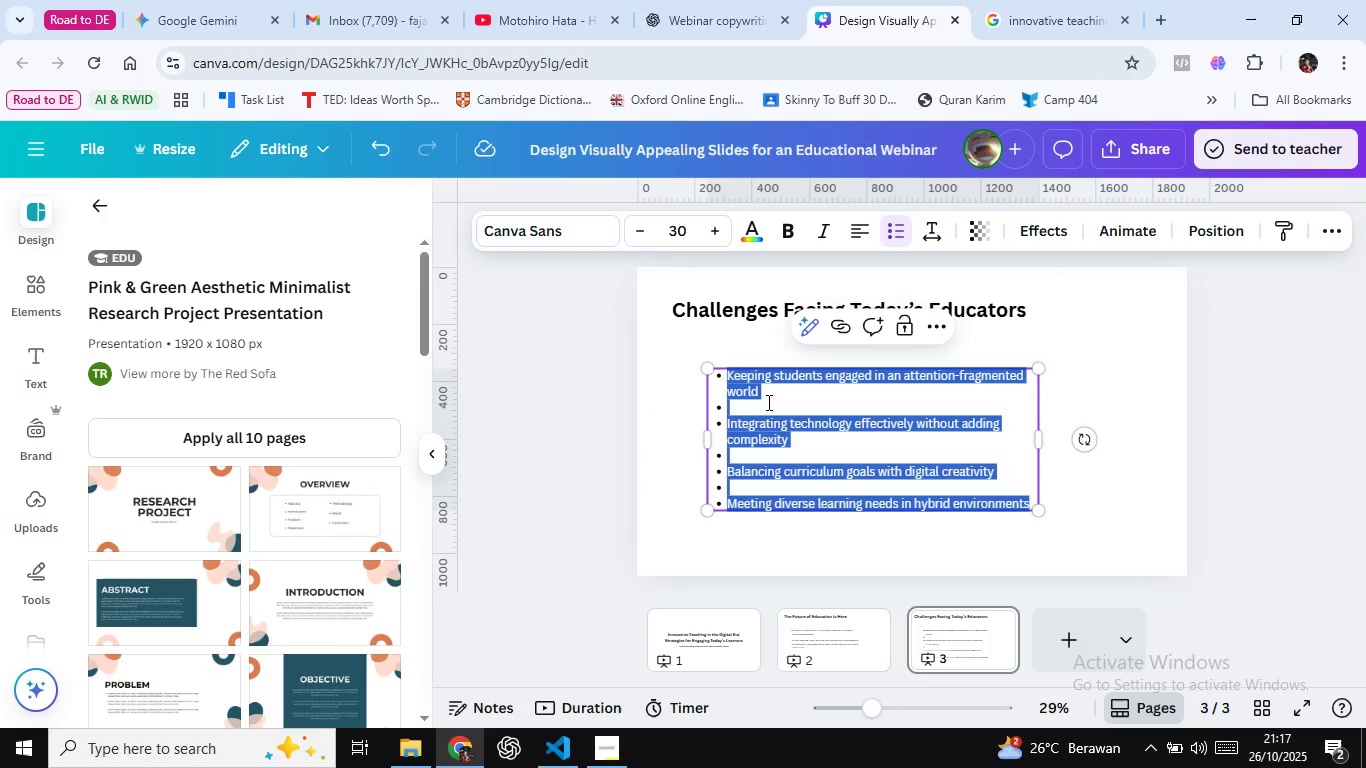 
left_click([767, 402])
 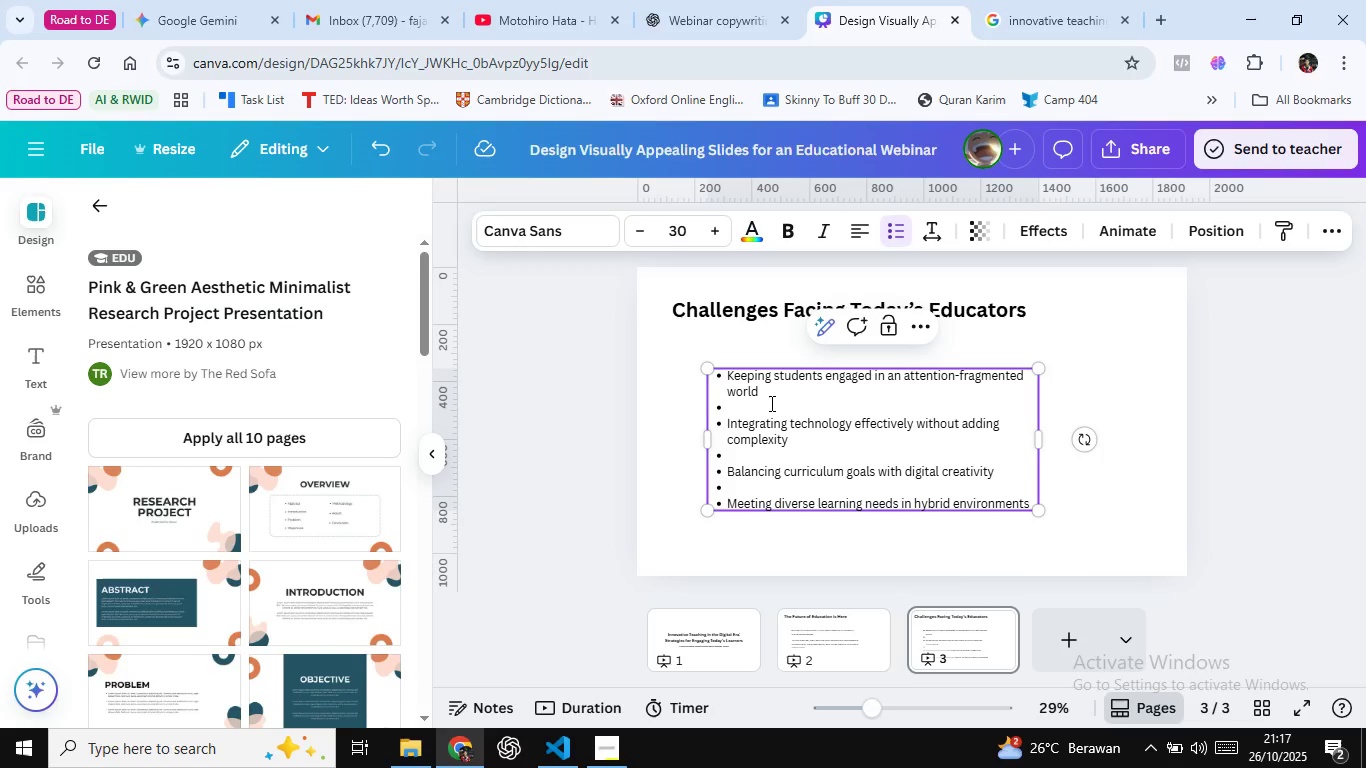 
key(Backspace)
 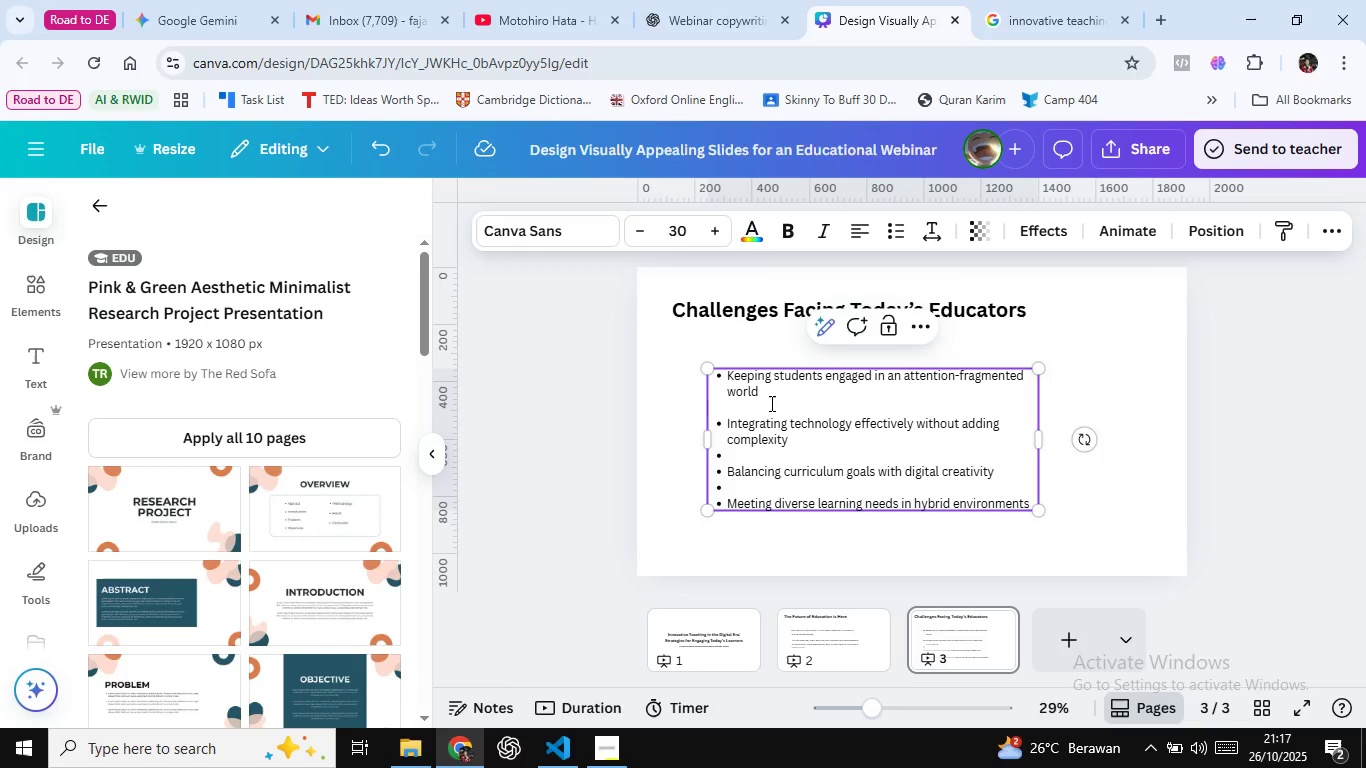 
key(Backspace)
 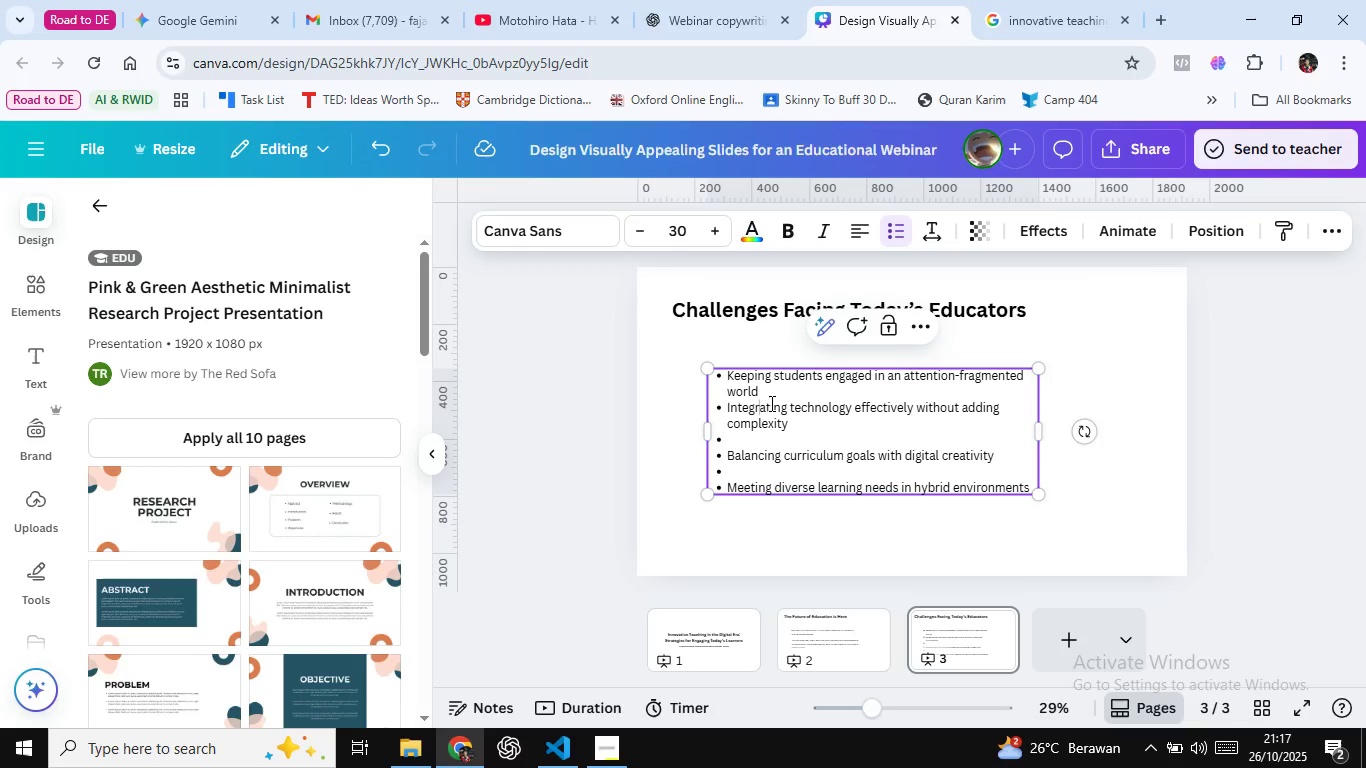 
key(ArrowDown)
 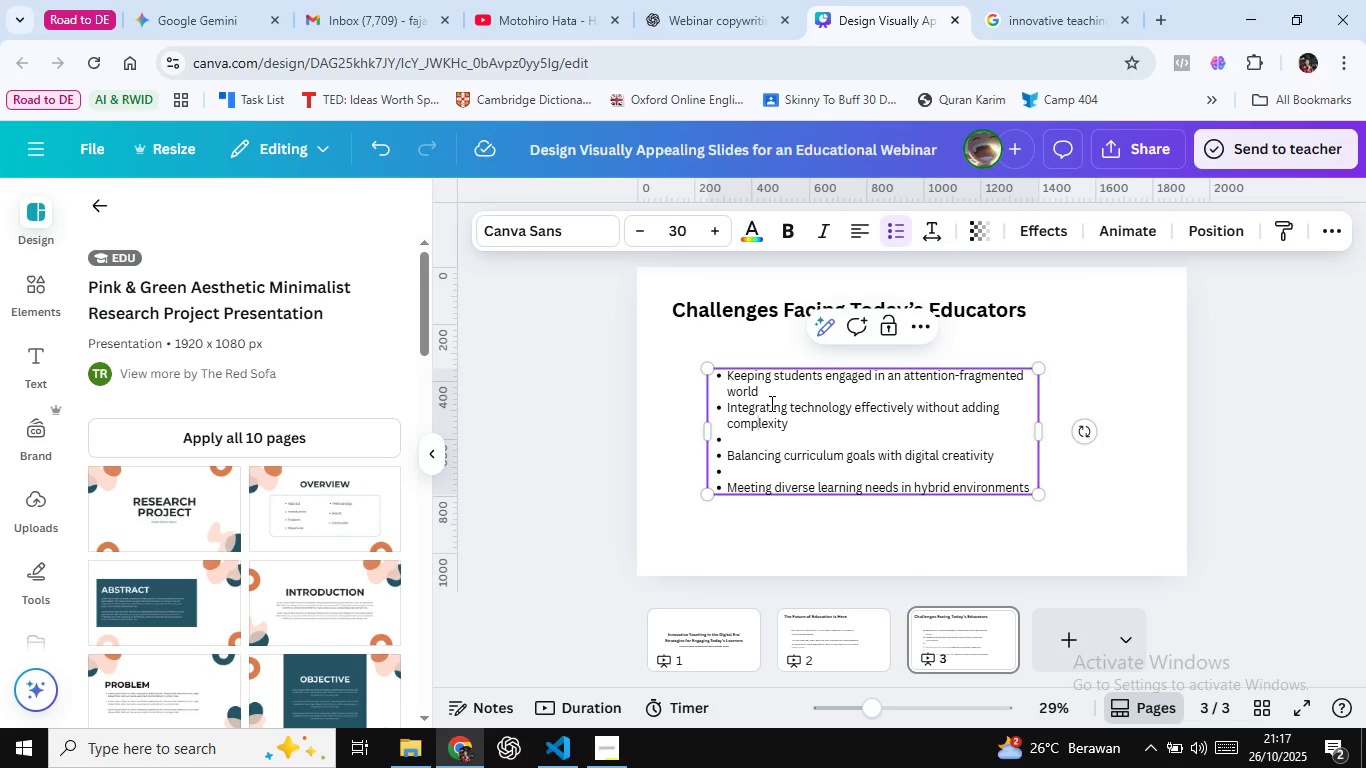 
key(ArrowDown)
 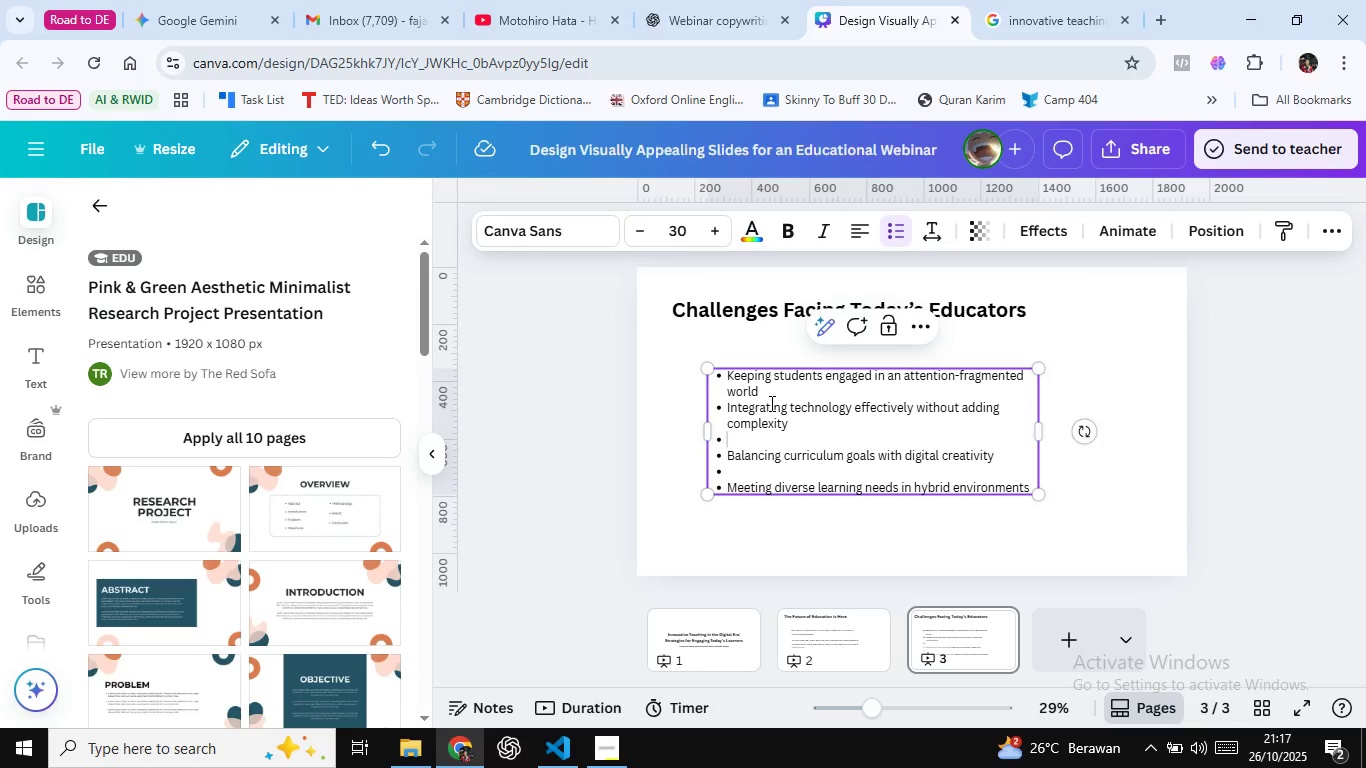 
key(ArrowDown)
 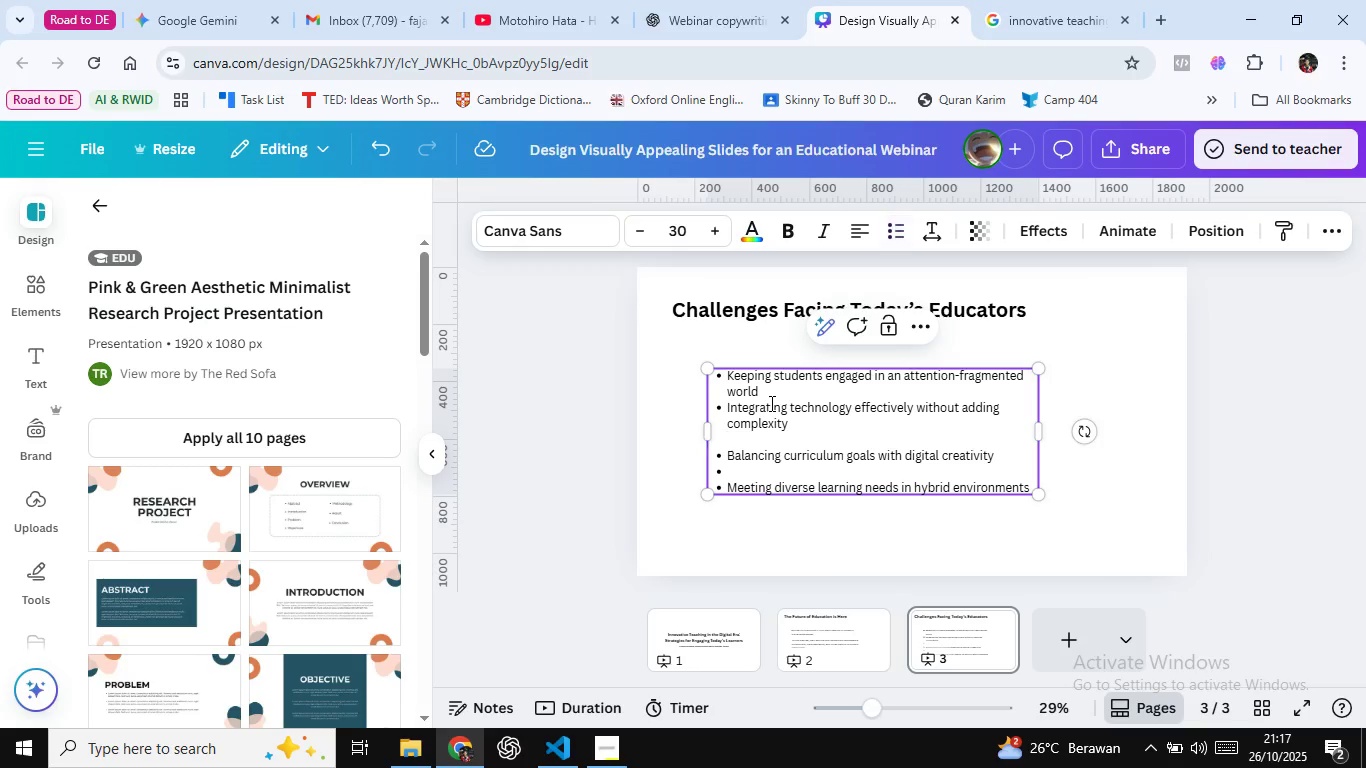 
key(Backspace)
 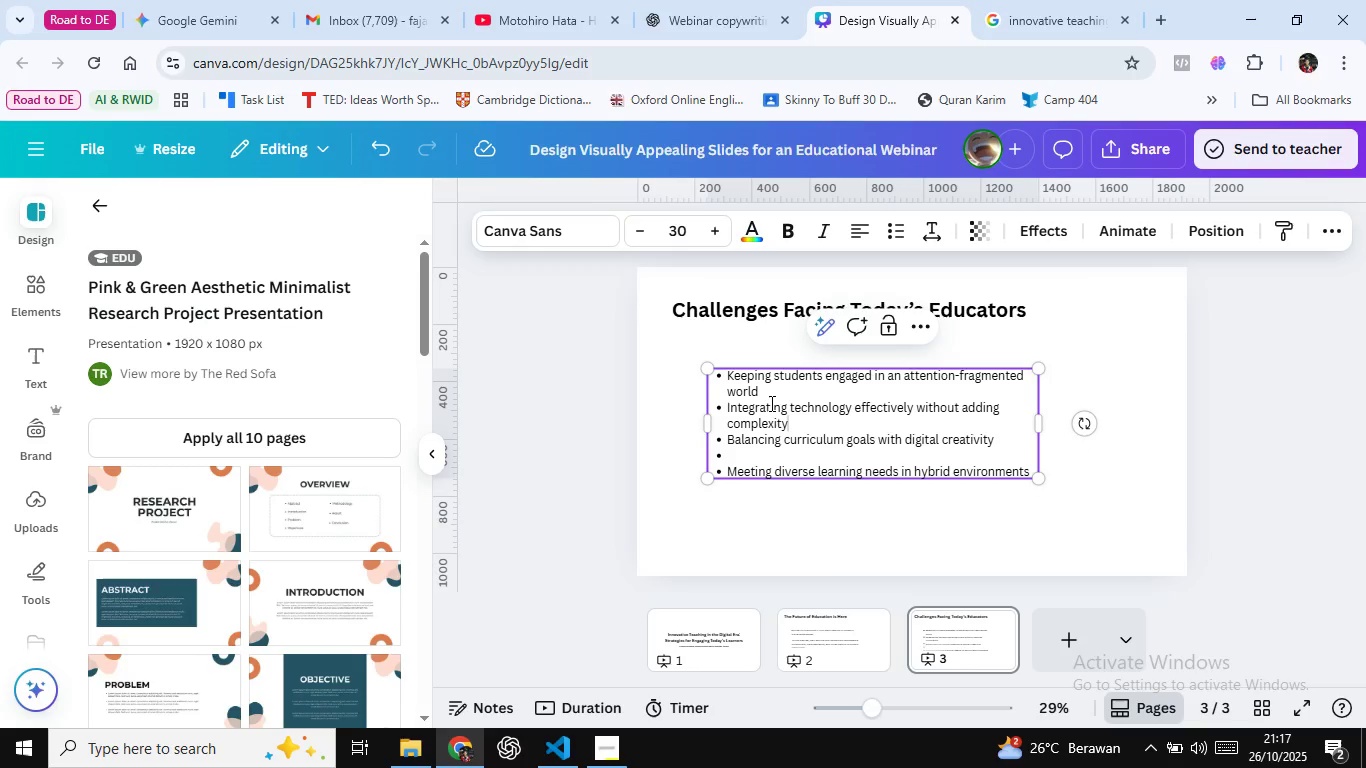 
key(Backspace)
 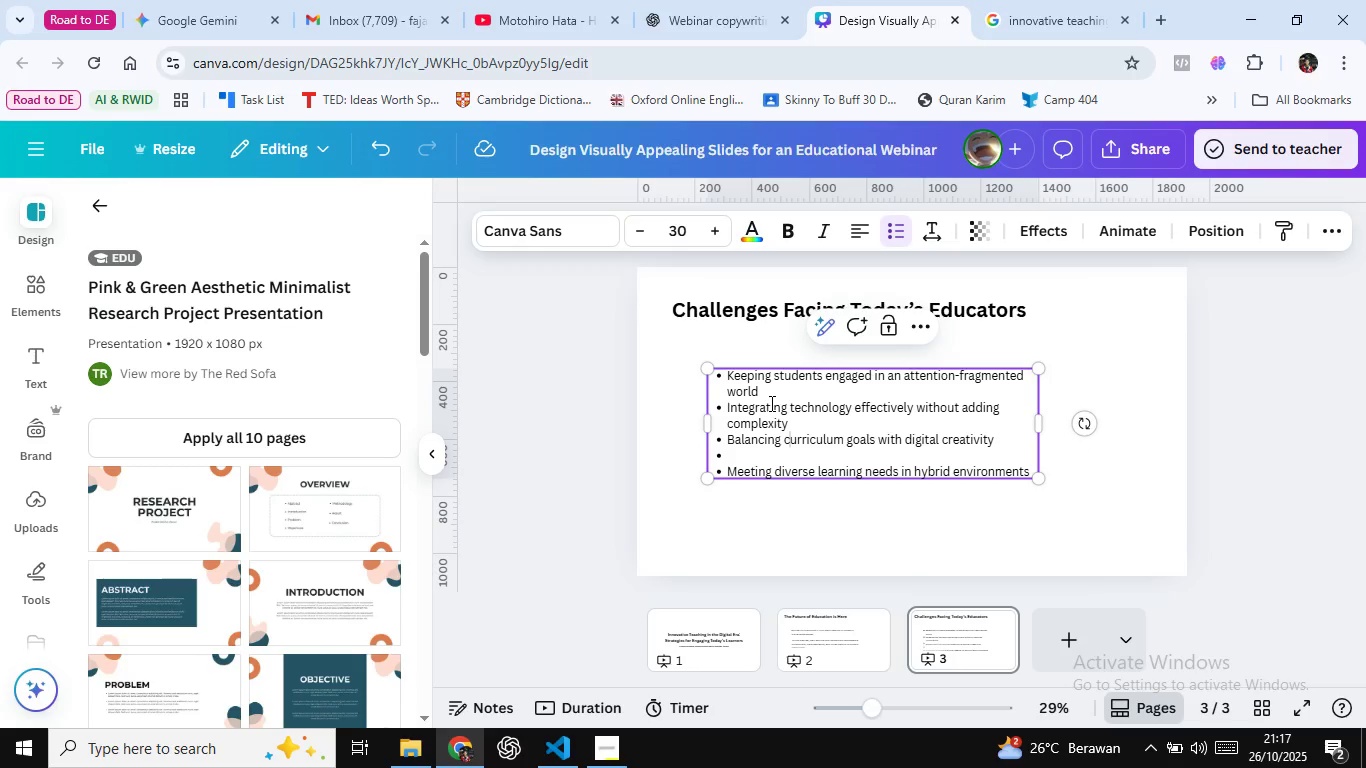 
key(ArrowDown)
 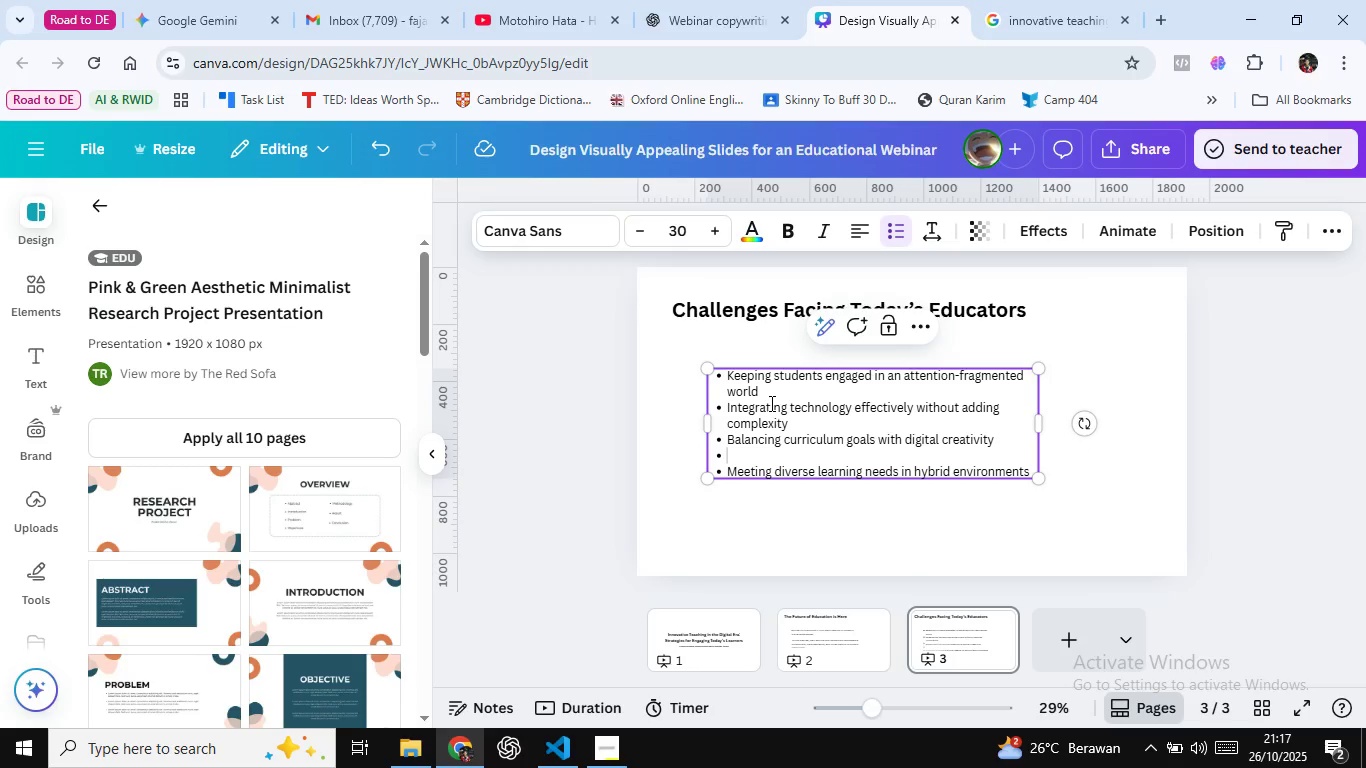 
key(ArrowDown)
 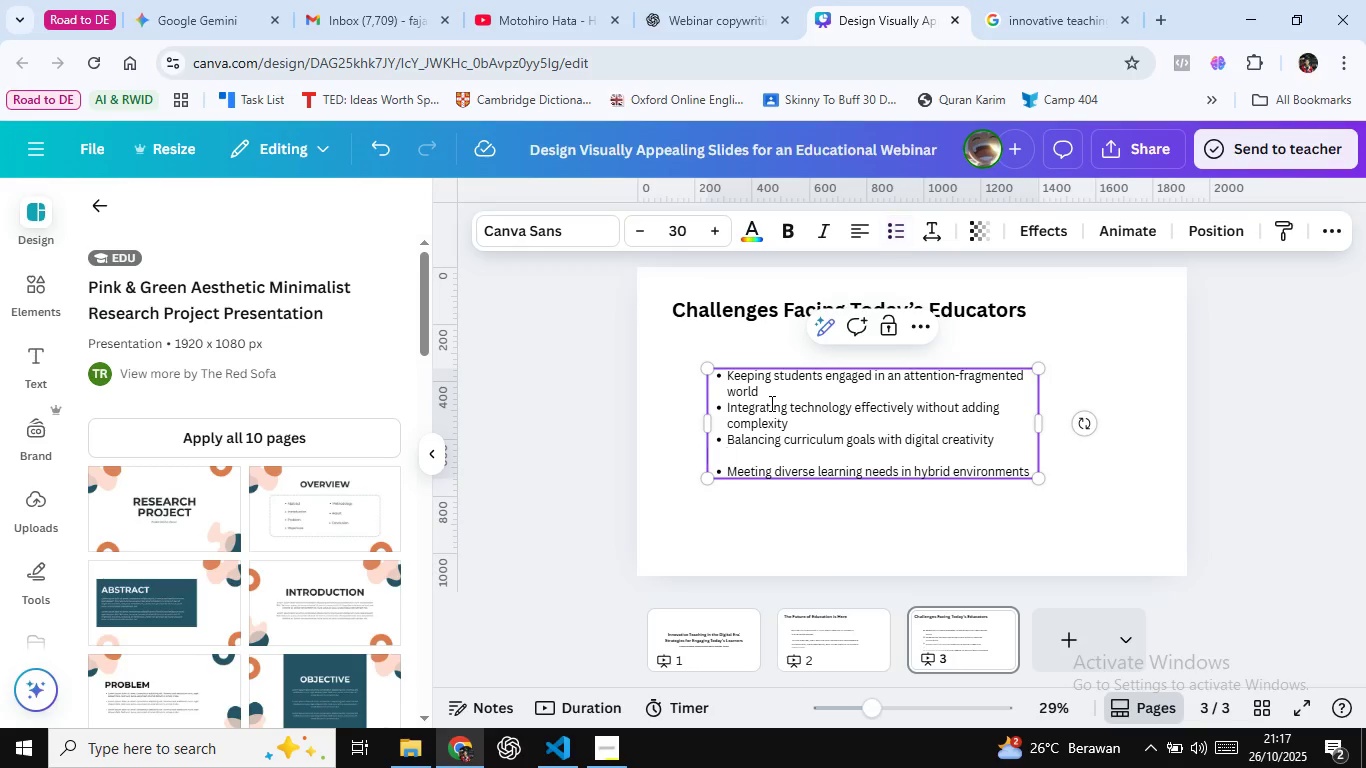 
key(Backspace)
 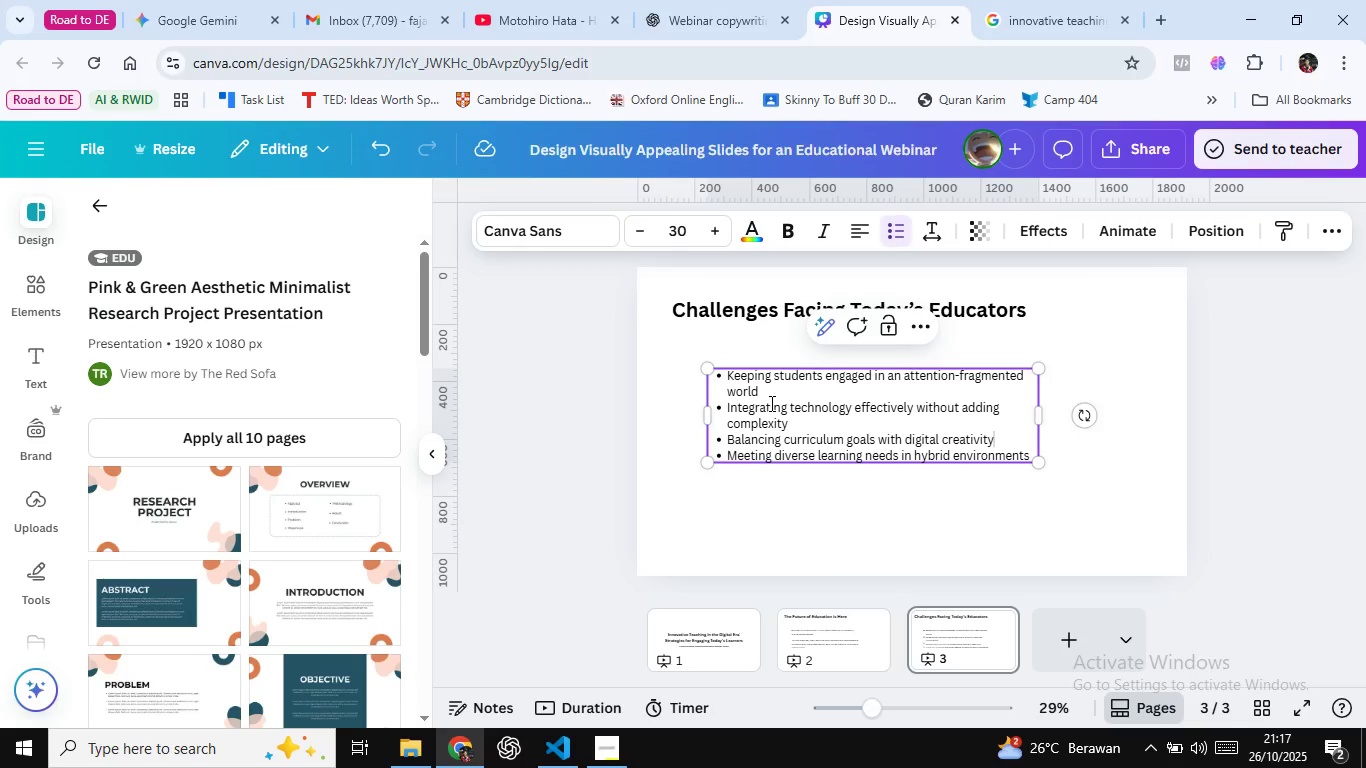 
key(Backspace)
 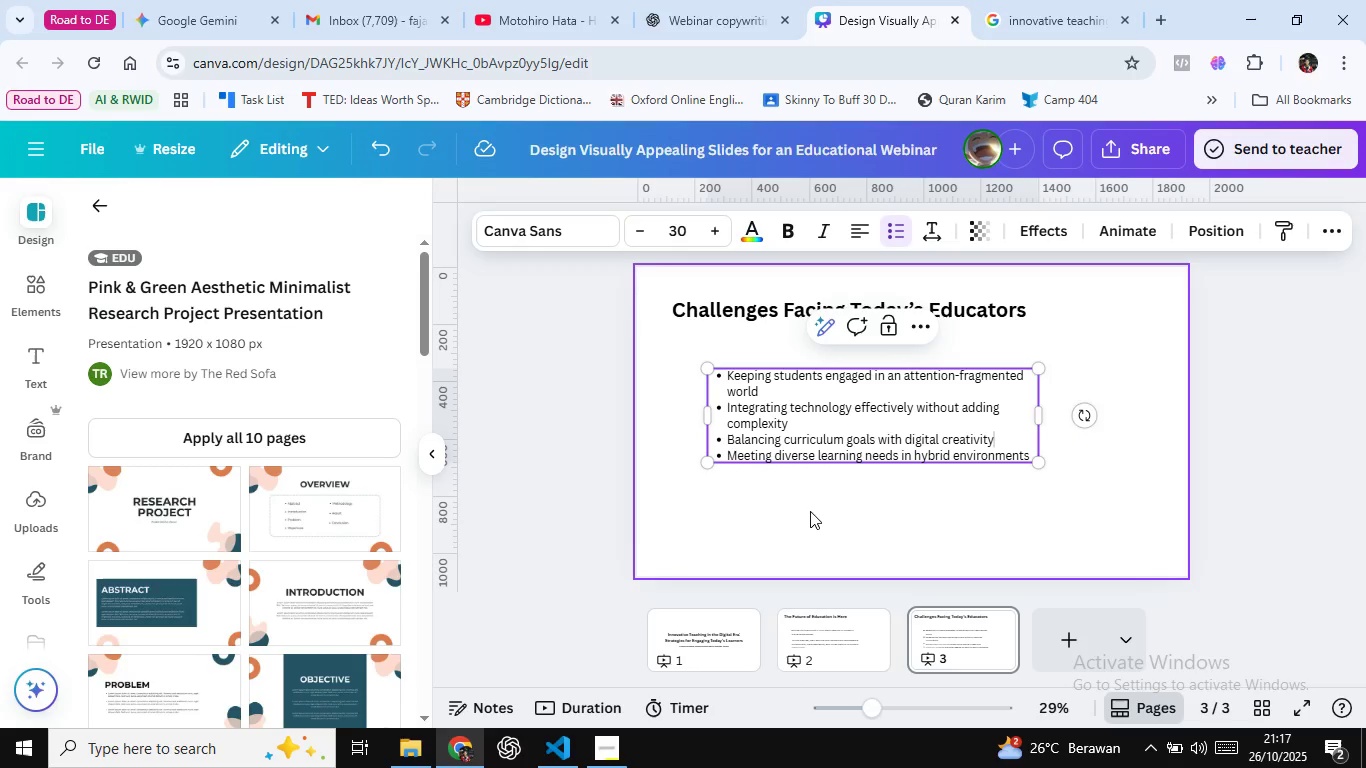 
left_click([810, 511])
 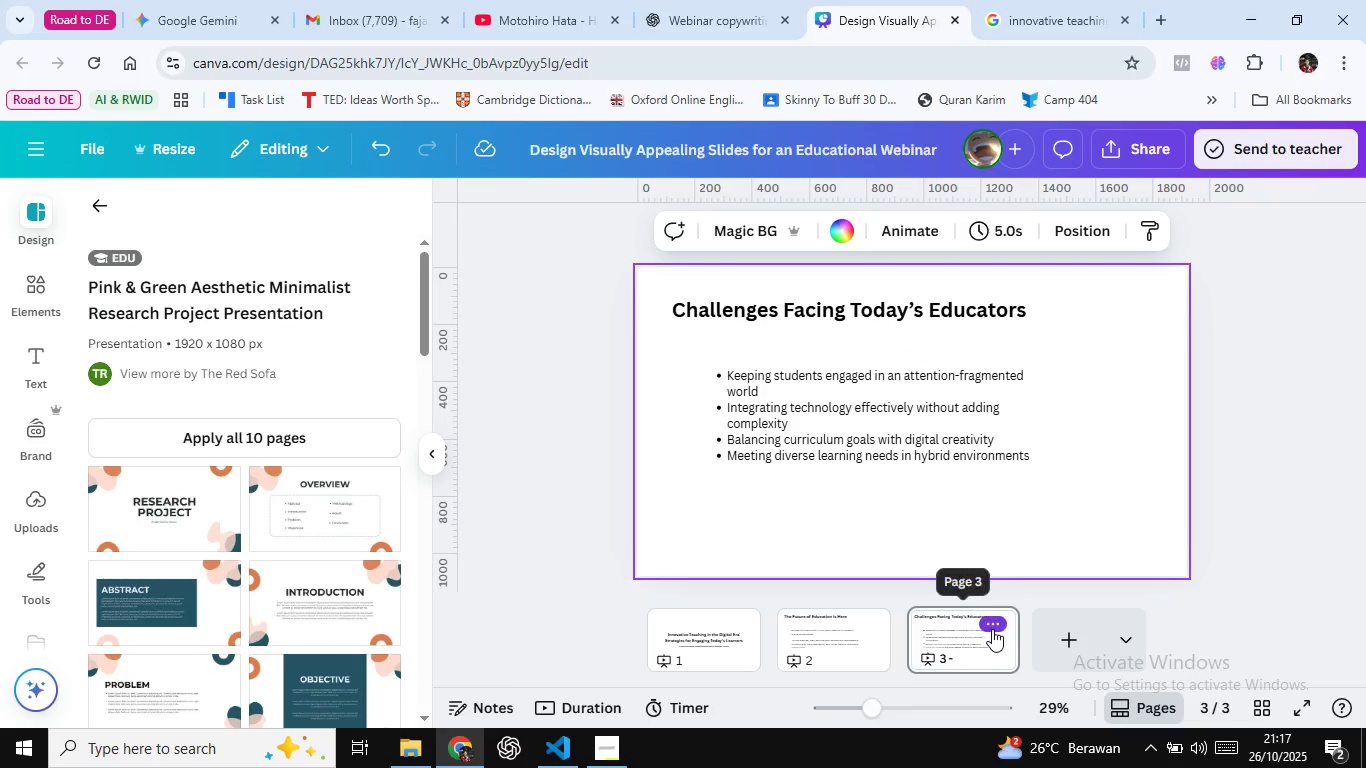 
left_click([992, 629])
 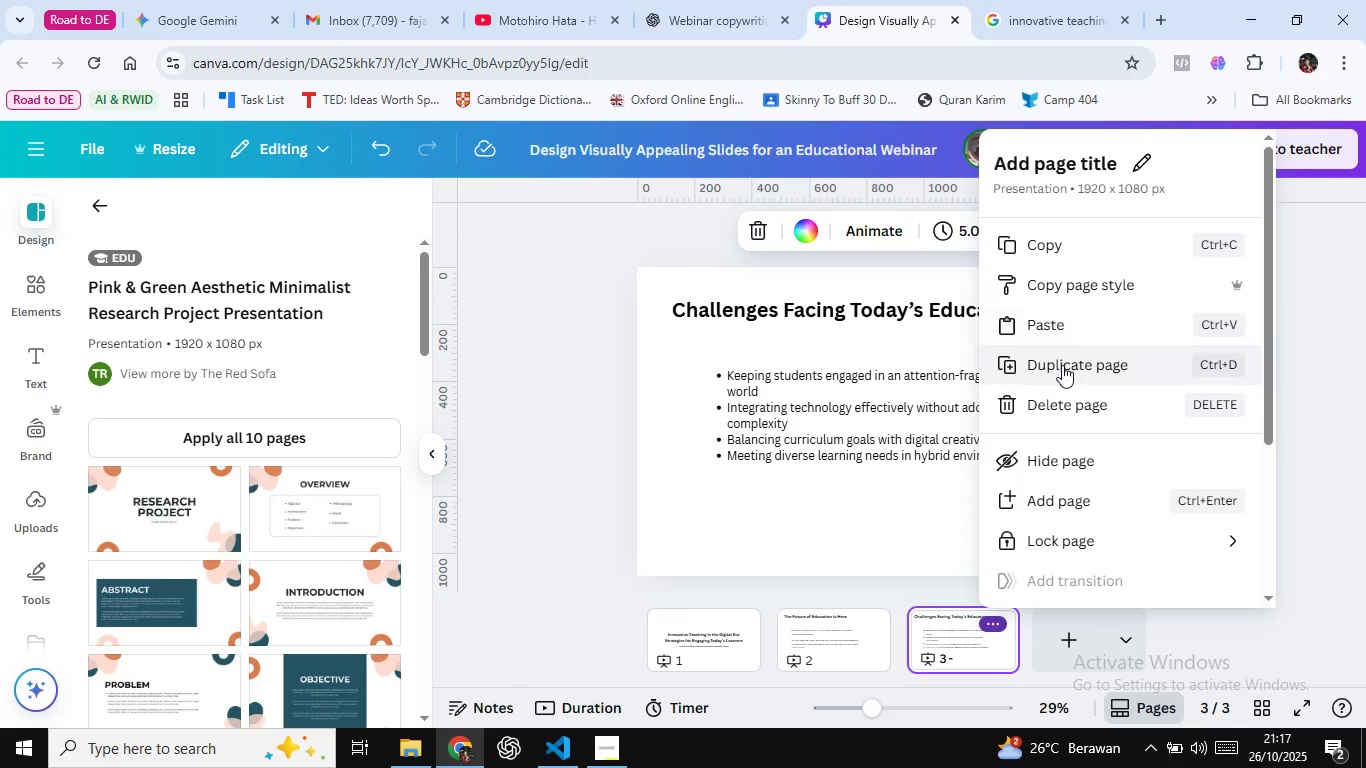 
left_click([1062, 365])
 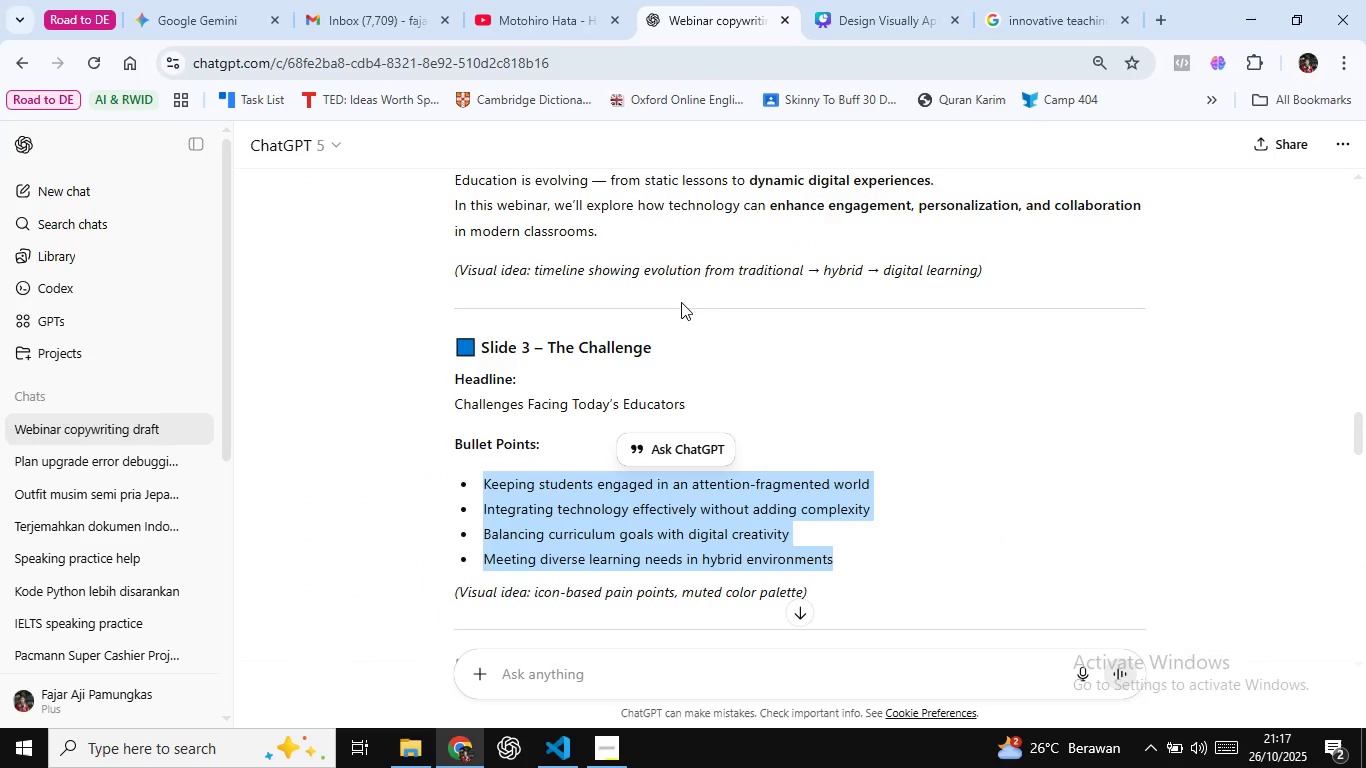 
left_click([720, 0])
 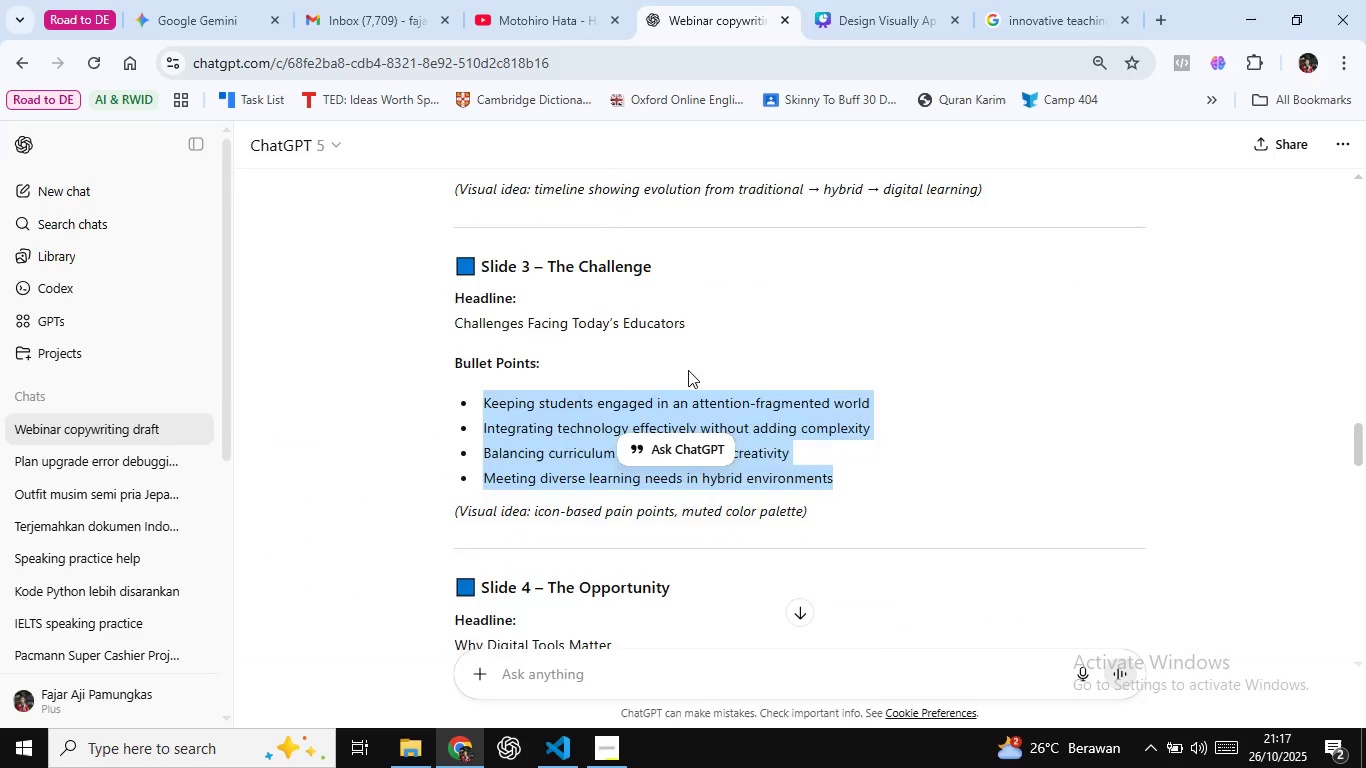 
scroll: coordinate [688, 370], scroll_direction: down, amount: 3.0
 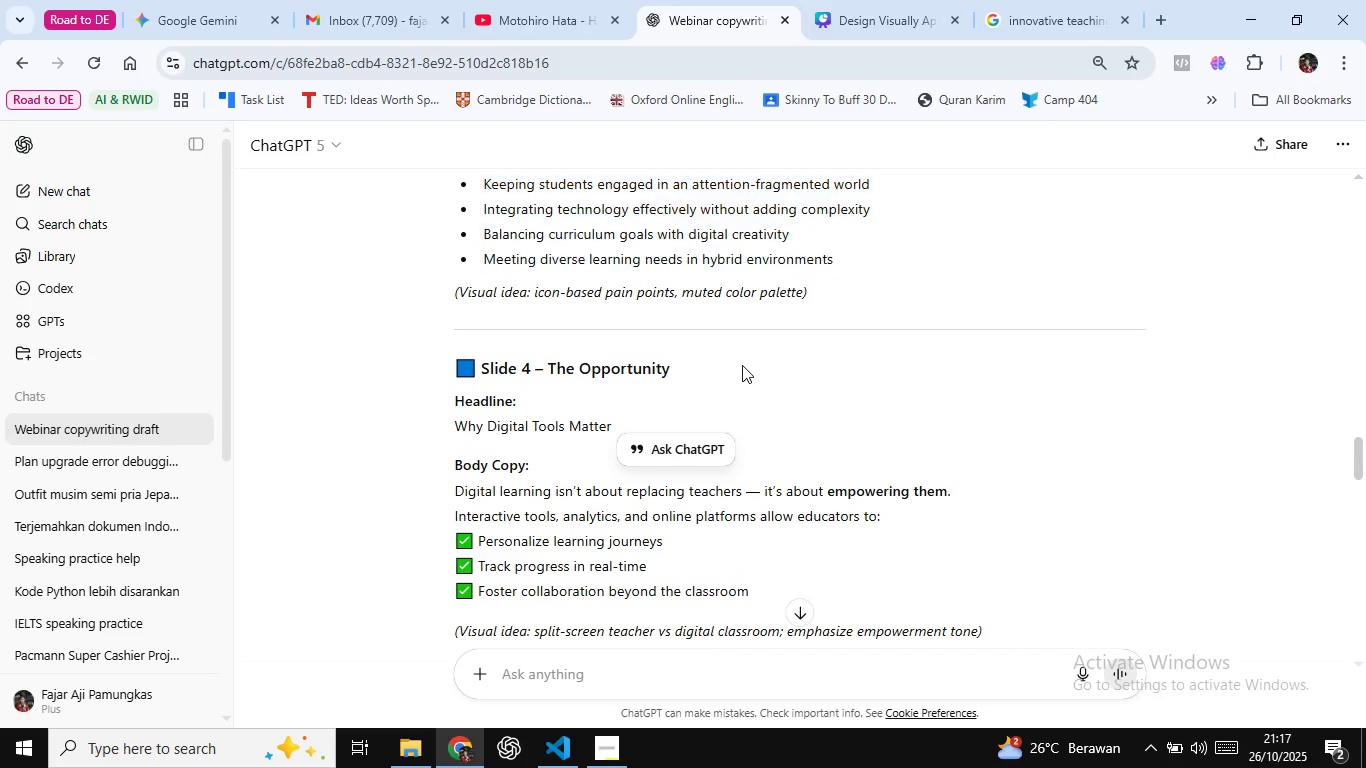 
left_click([740, 366])
 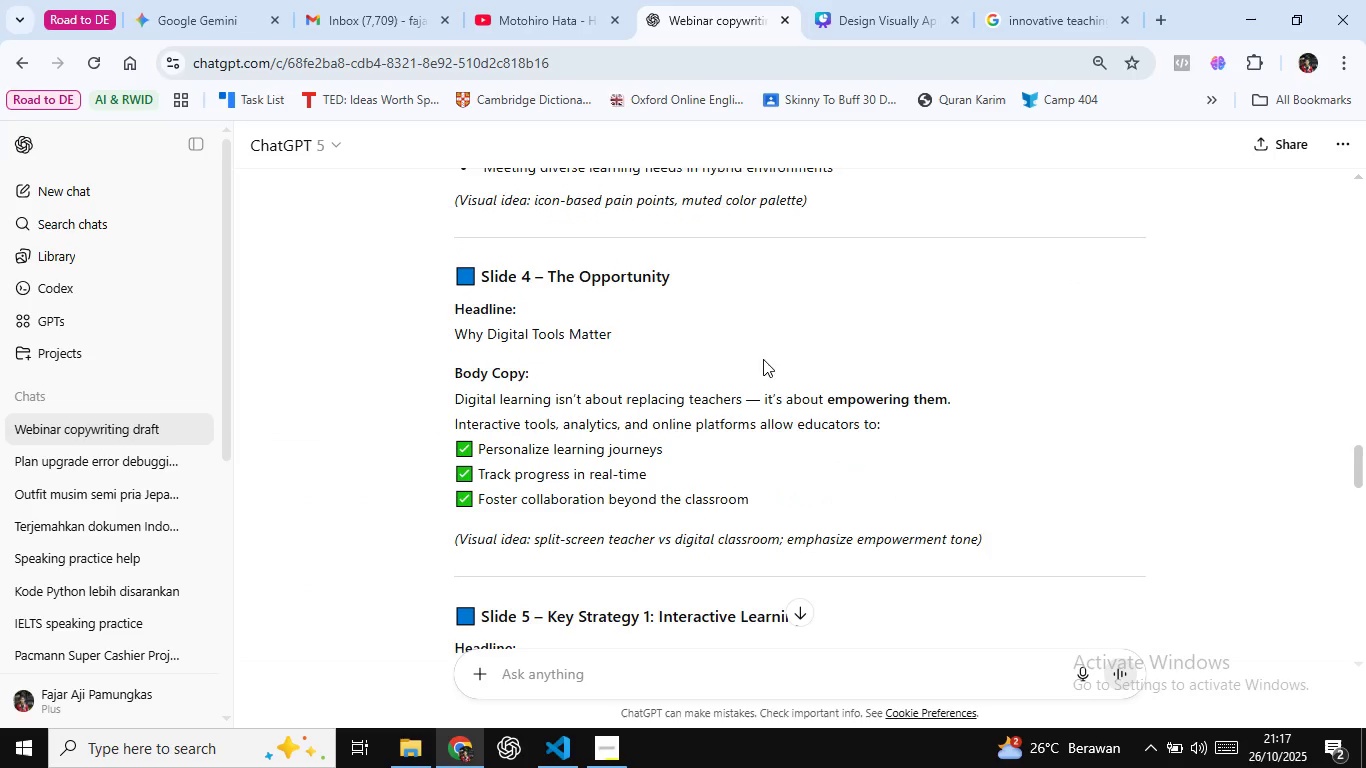 
scroll: coordinate [753, 367], scroll_direction: down, amount: 1.0
 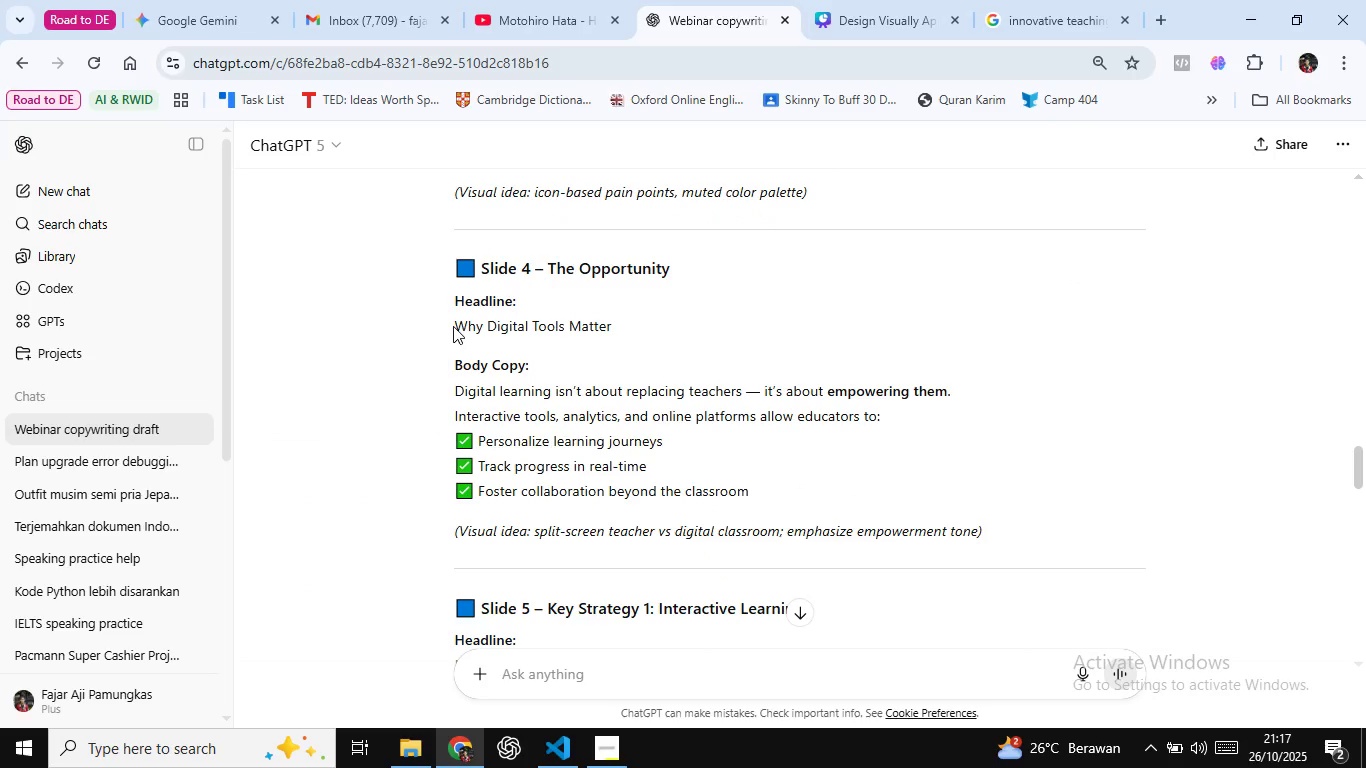 
wait(6.14)
 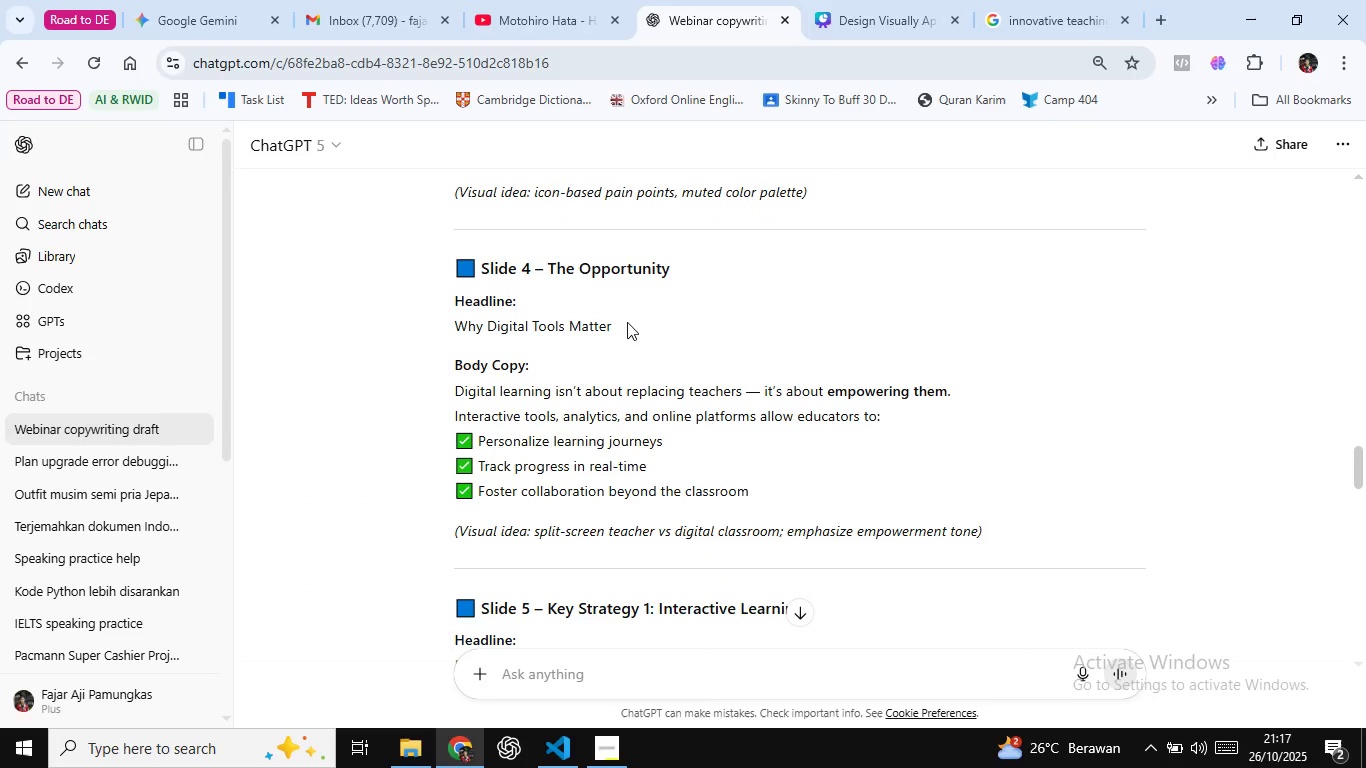 
key(Control+C)
 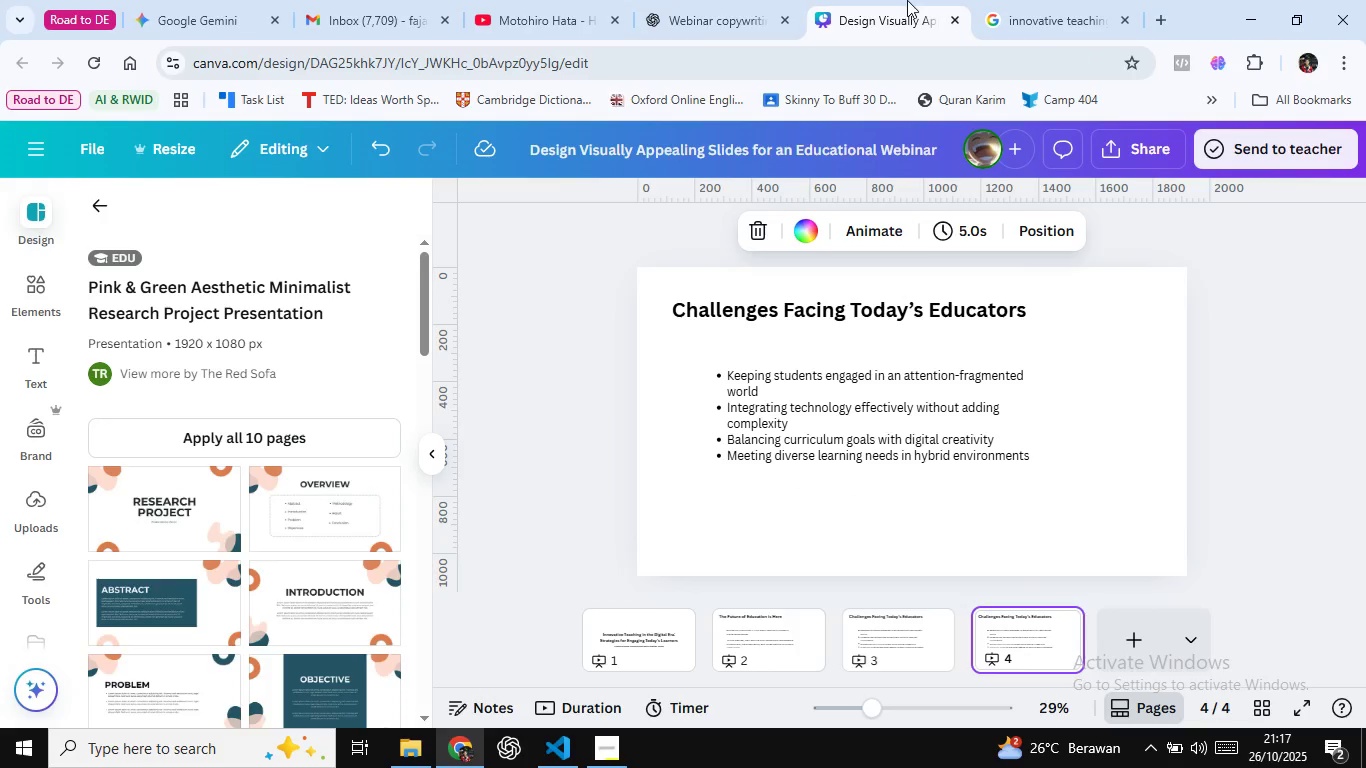 
left_click([907, 0])
 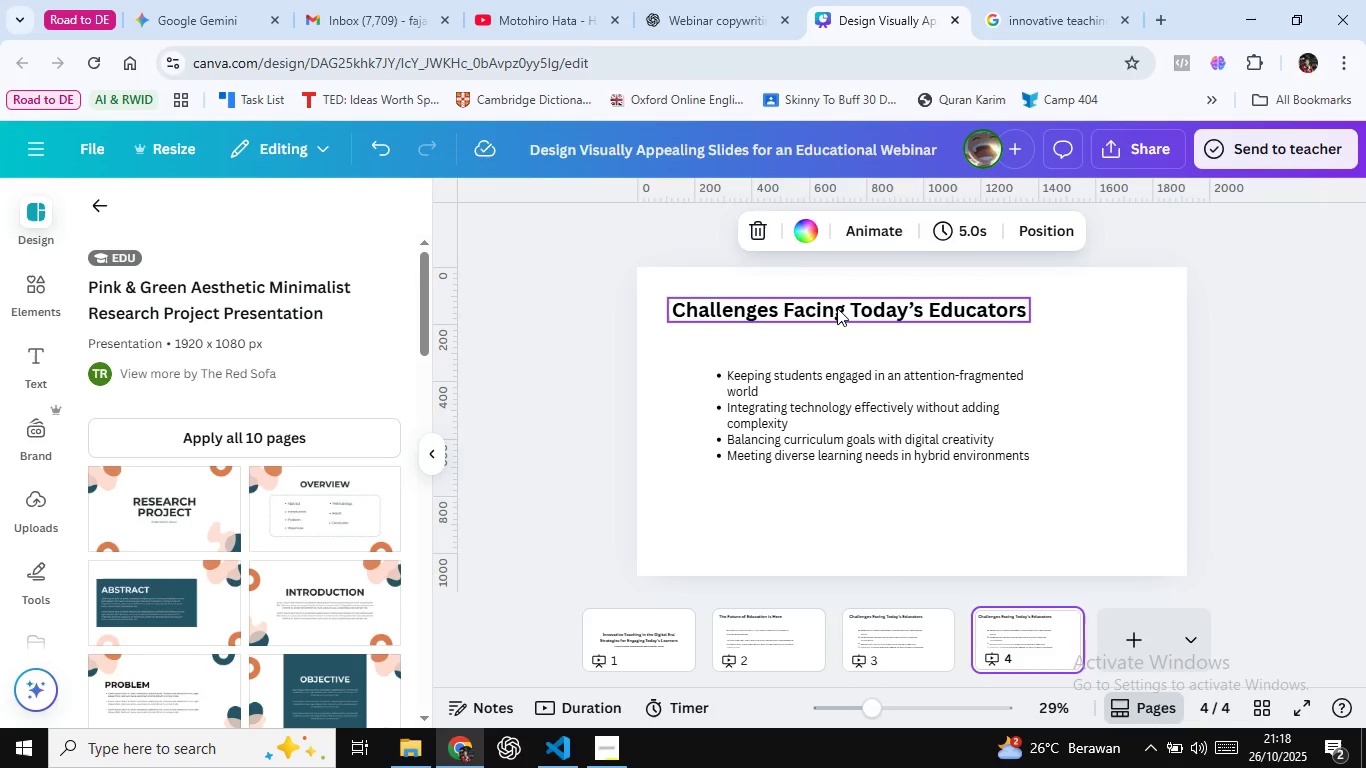 
double_click([837, 308])
 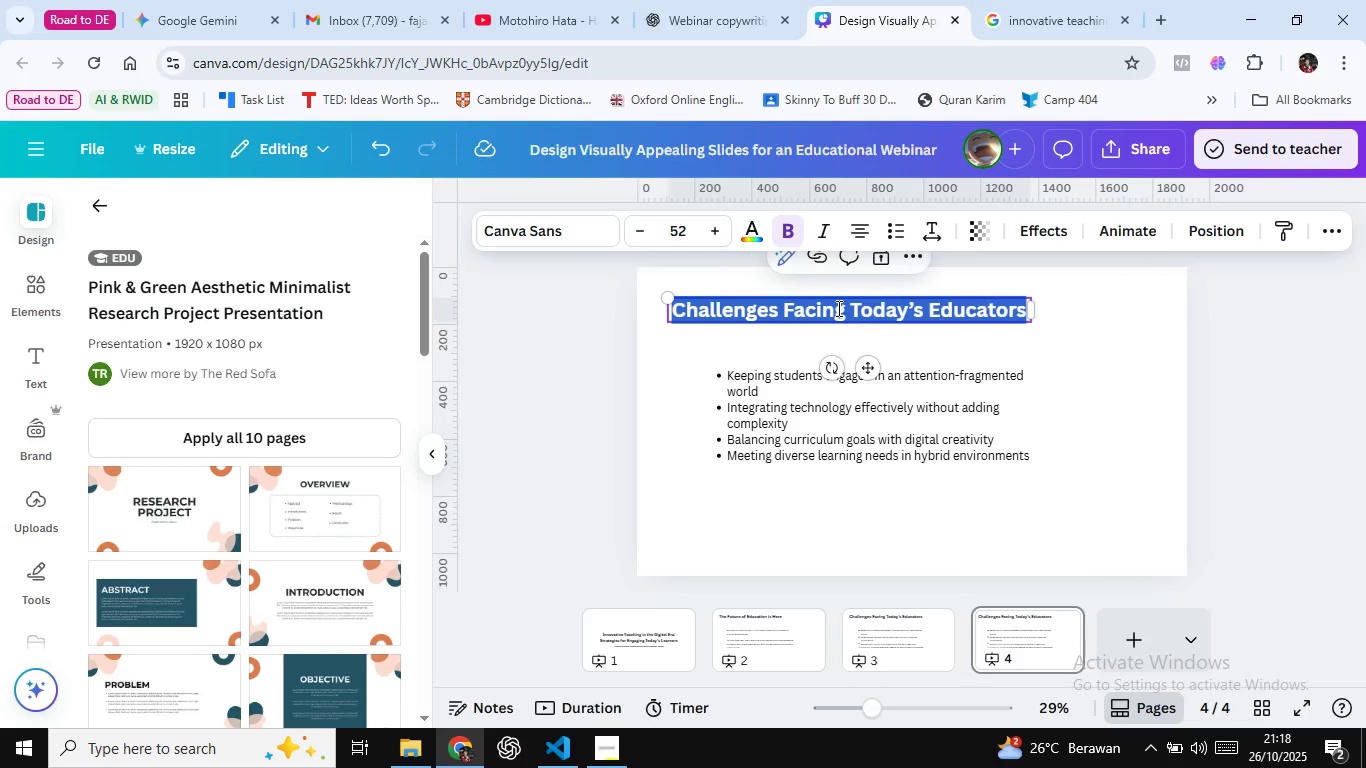 
key(Control+A)
 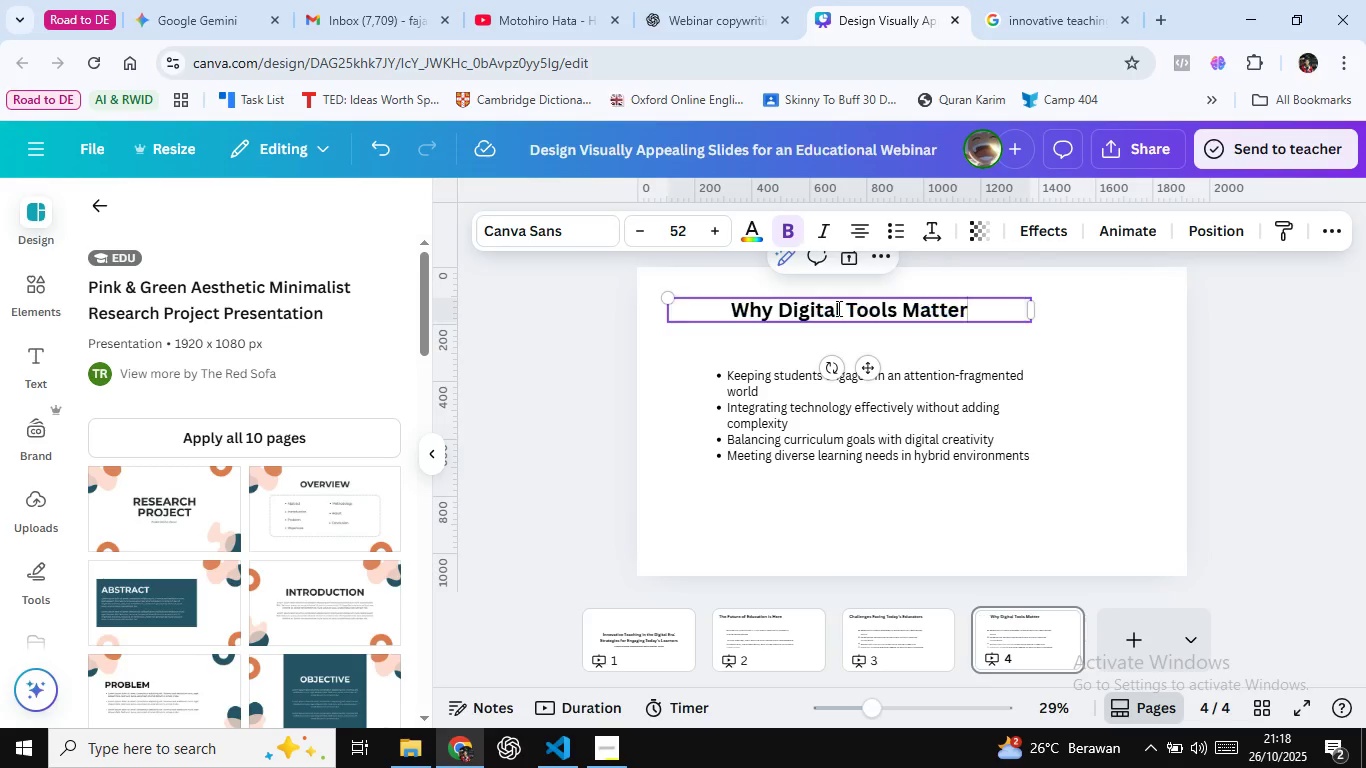 
key(Control+Shift+V)
 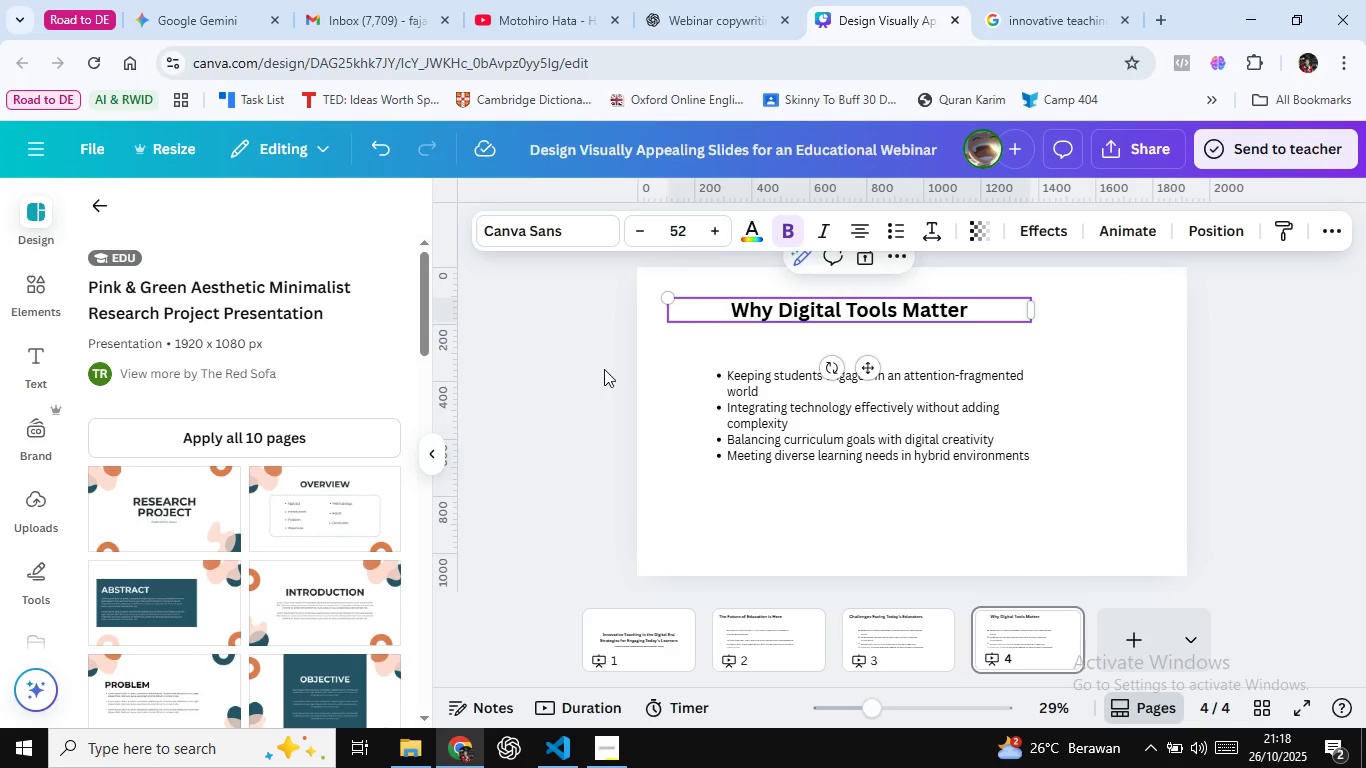 
left_click([604, 369])
 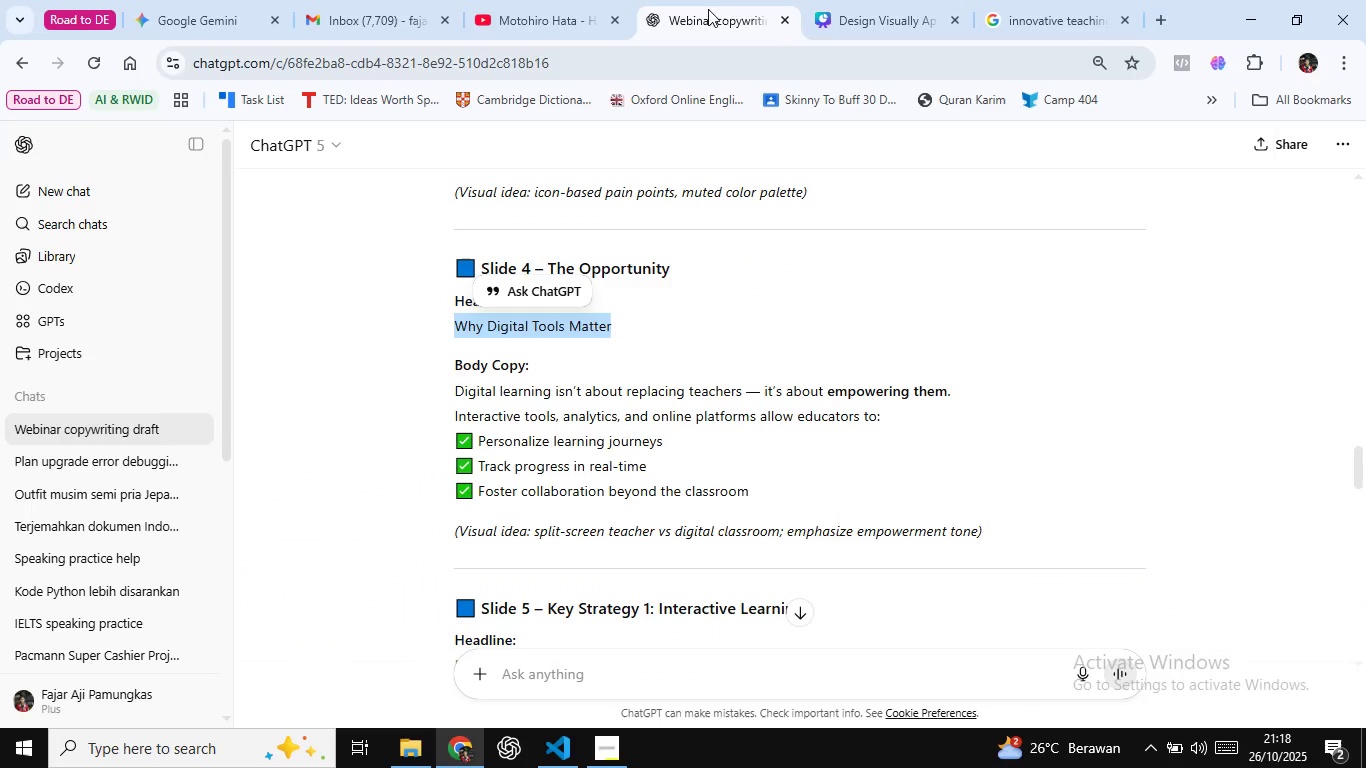 
left_click([708, 0])
 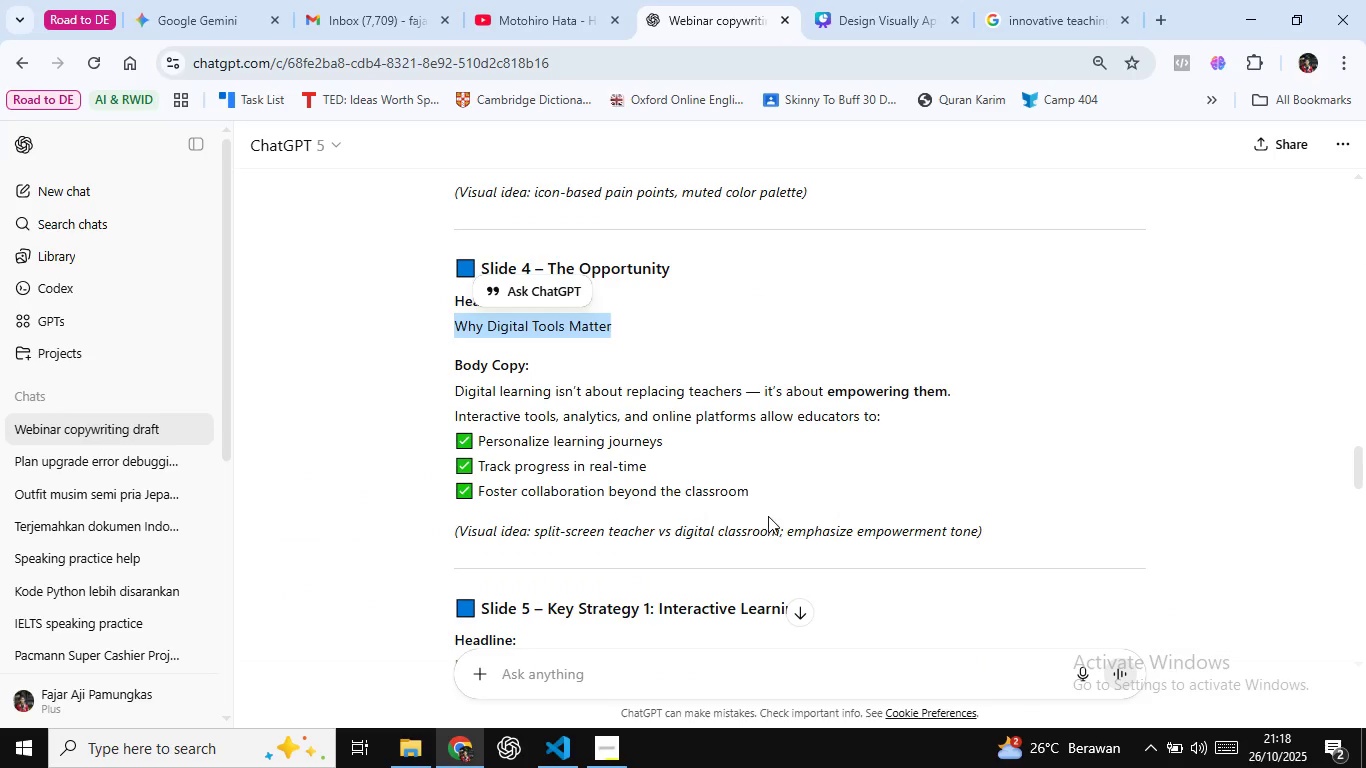 
left_click([569, 440])
 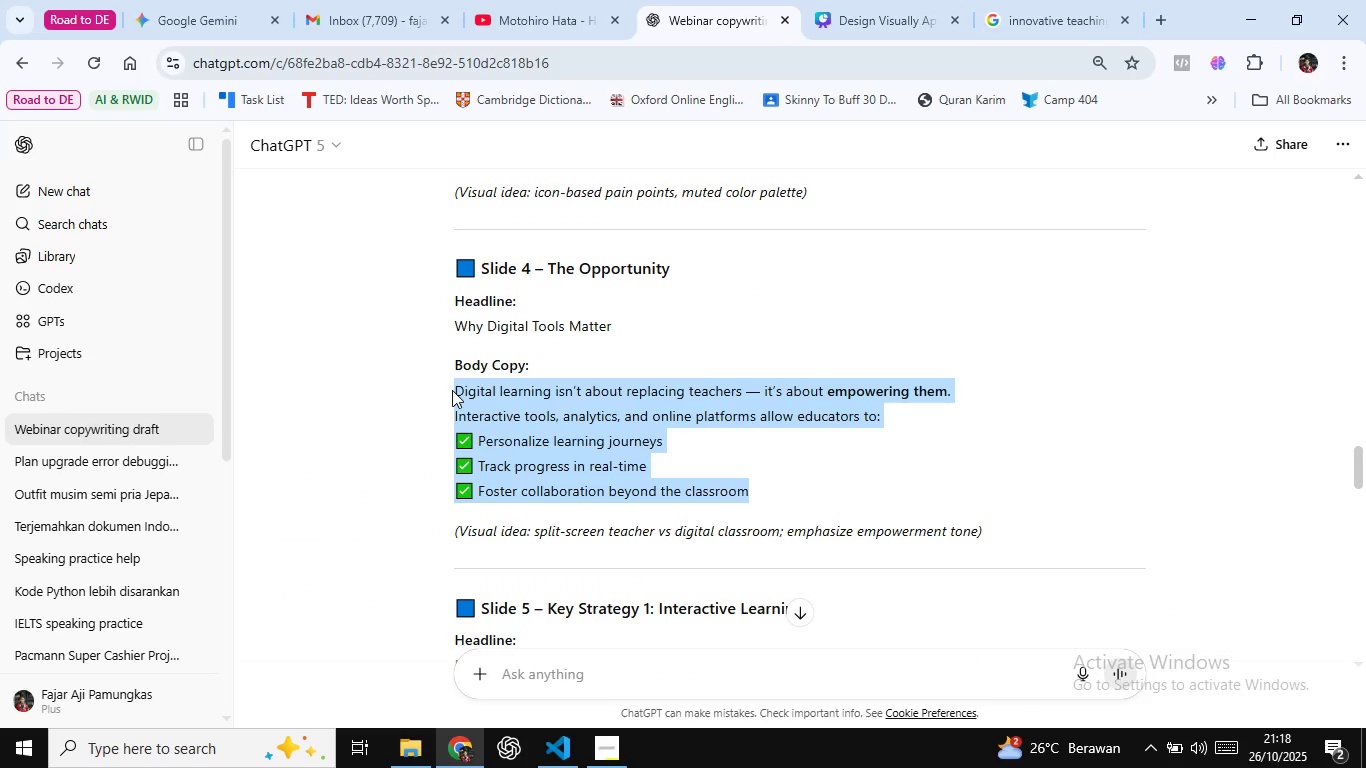 
key(Control+C)
 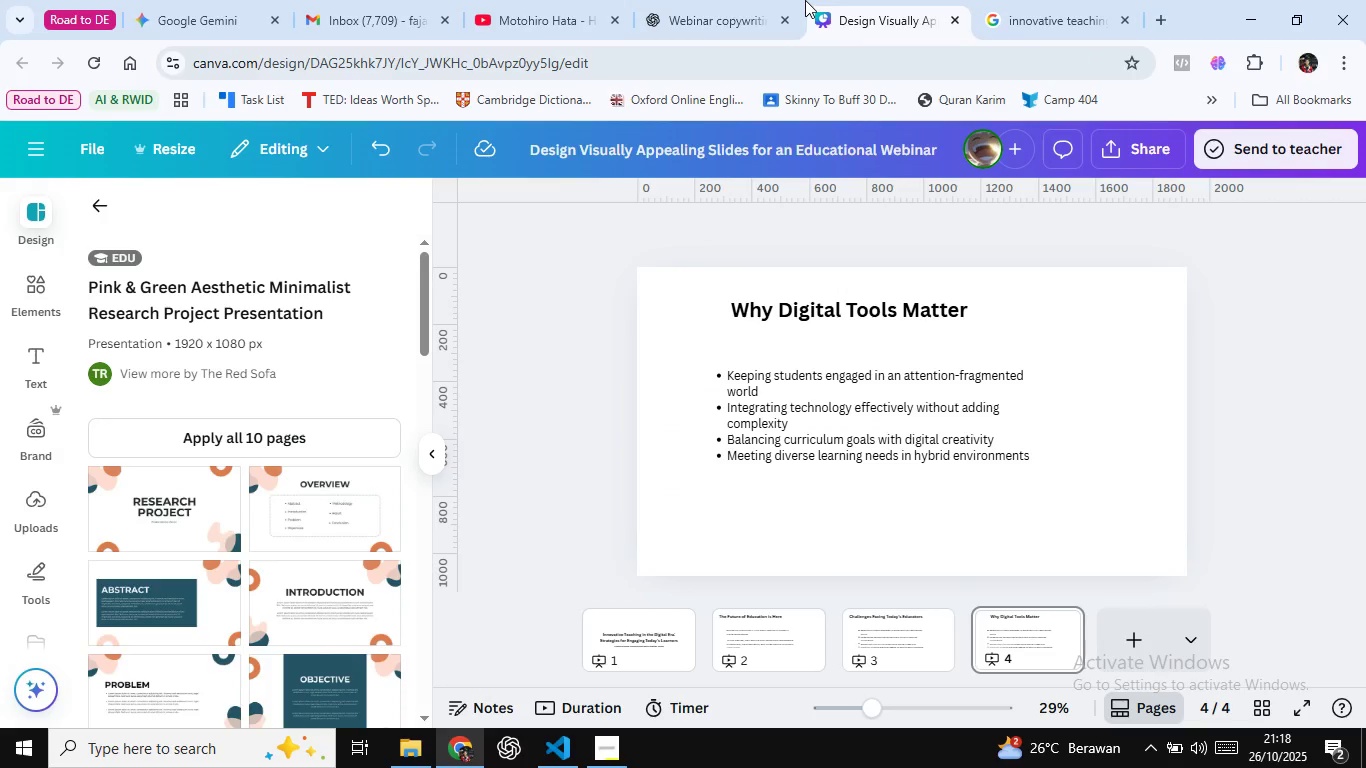 
left_click([805, 0])
 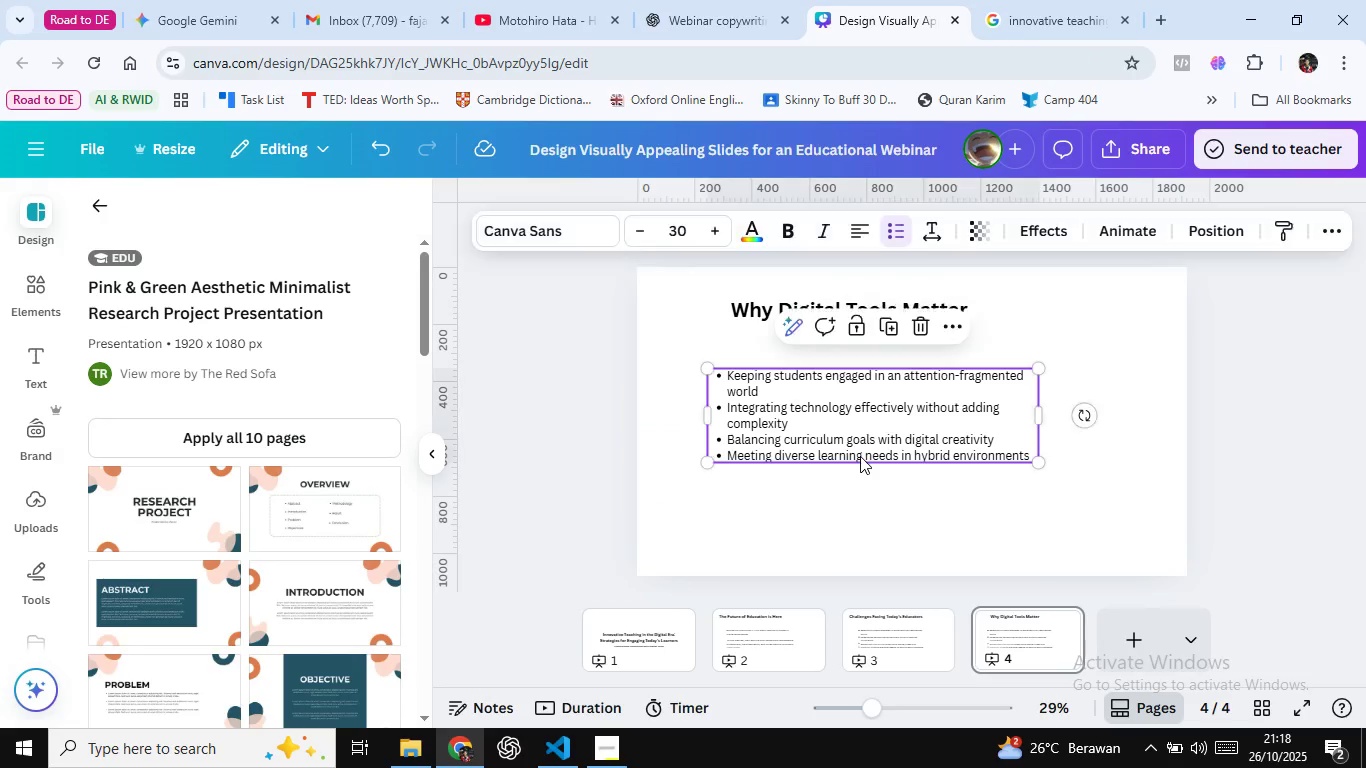 
double_click([860, 456])
 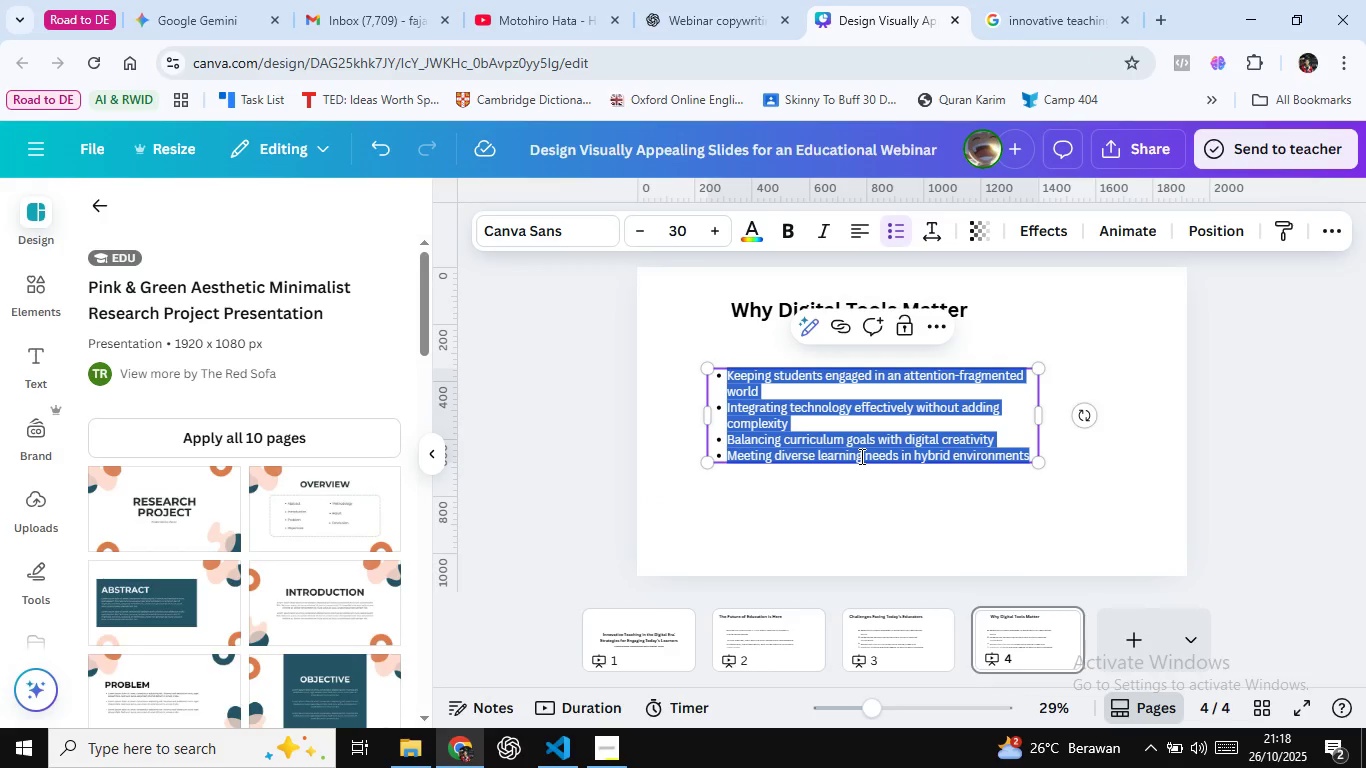 
key(Control+A)
 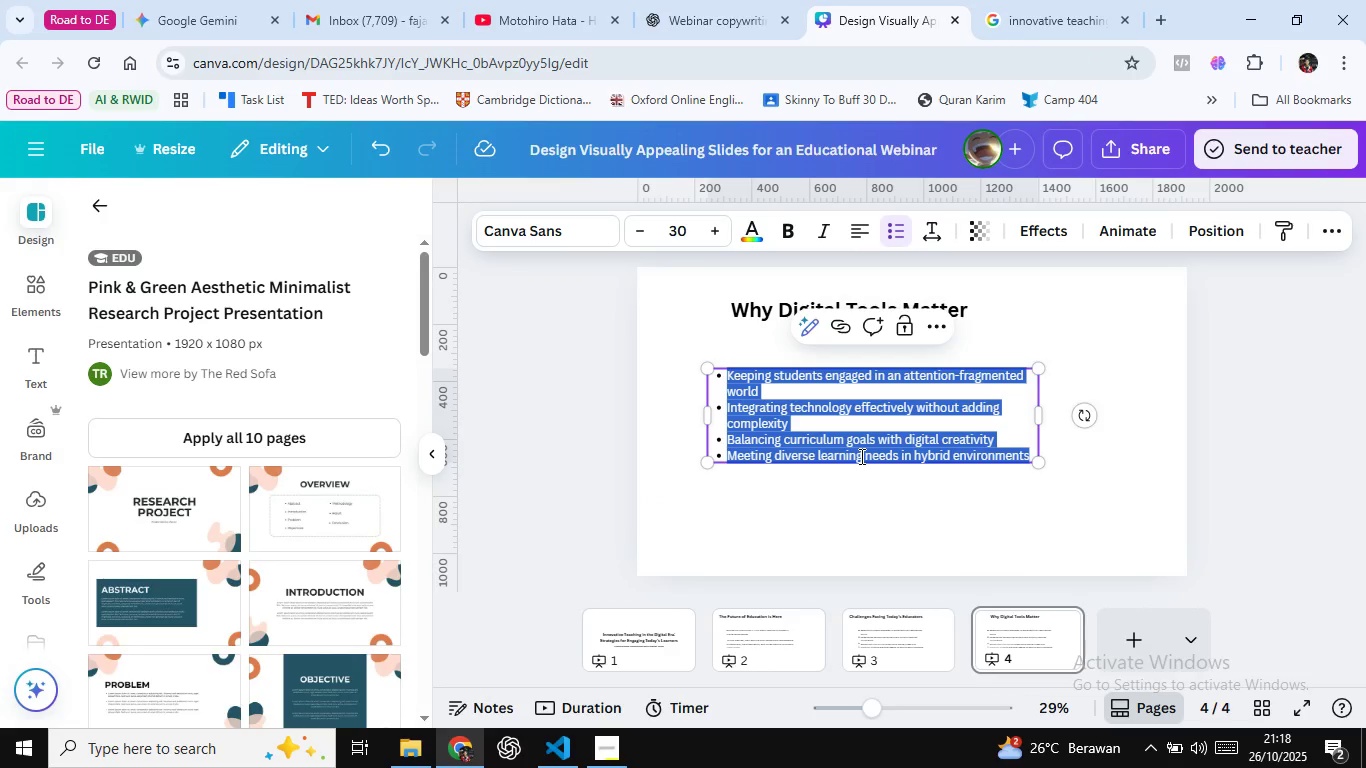 
key(Control+Shift+V)
 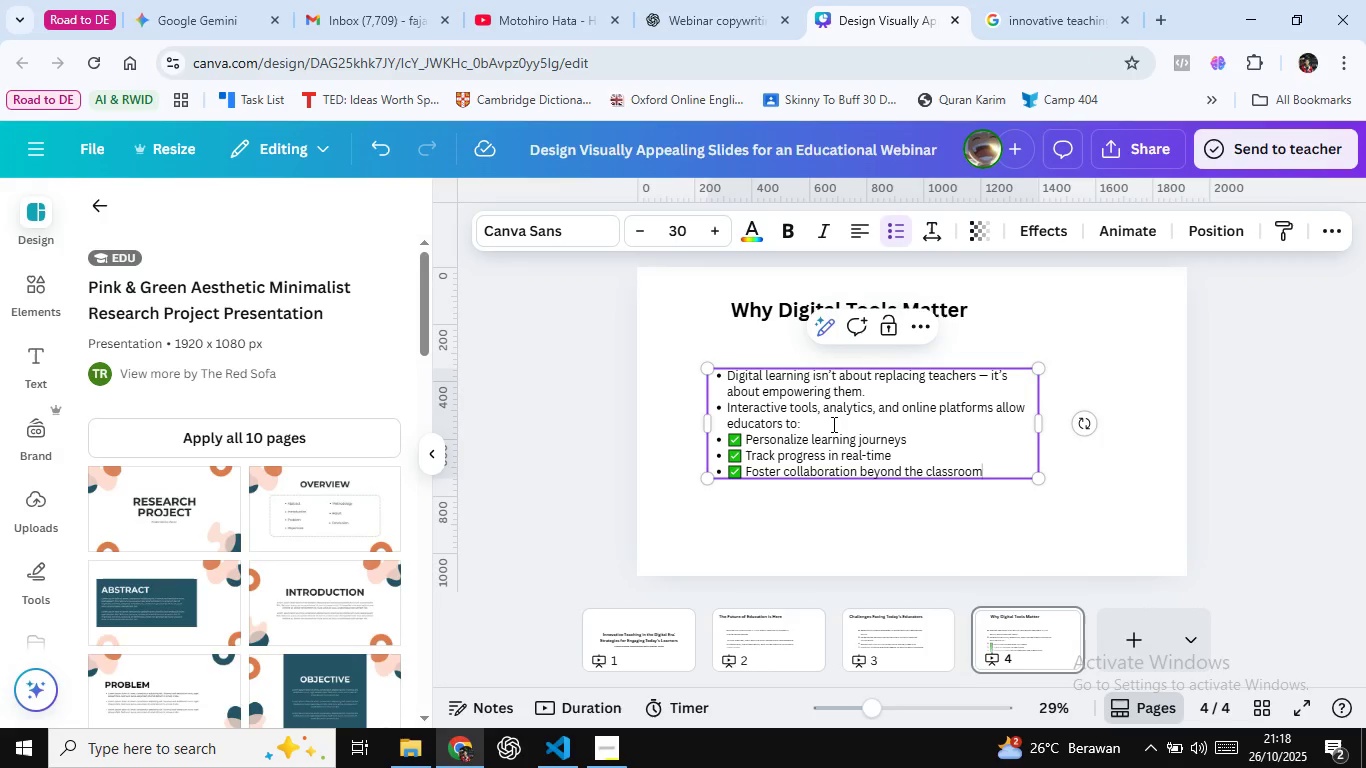 
left_click([832, 424])
 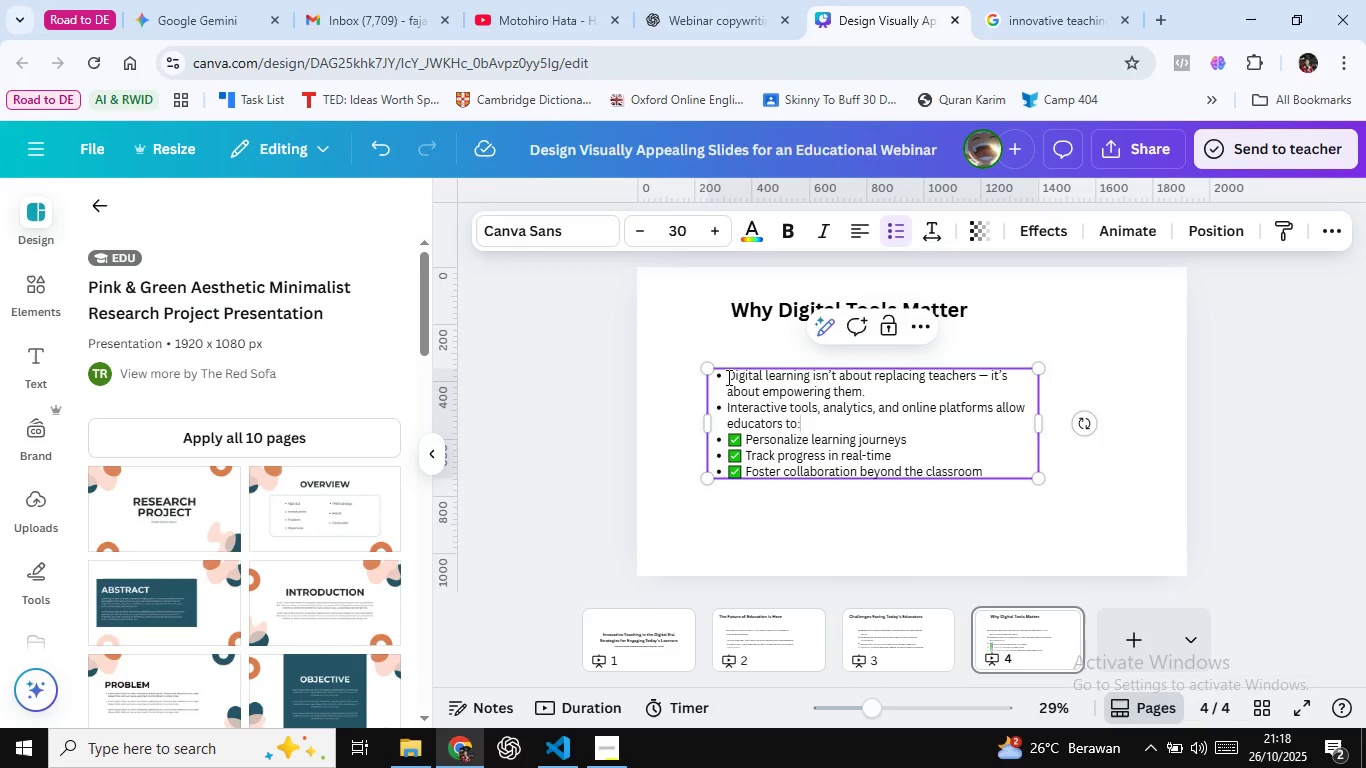 
left_click([727, 377])
 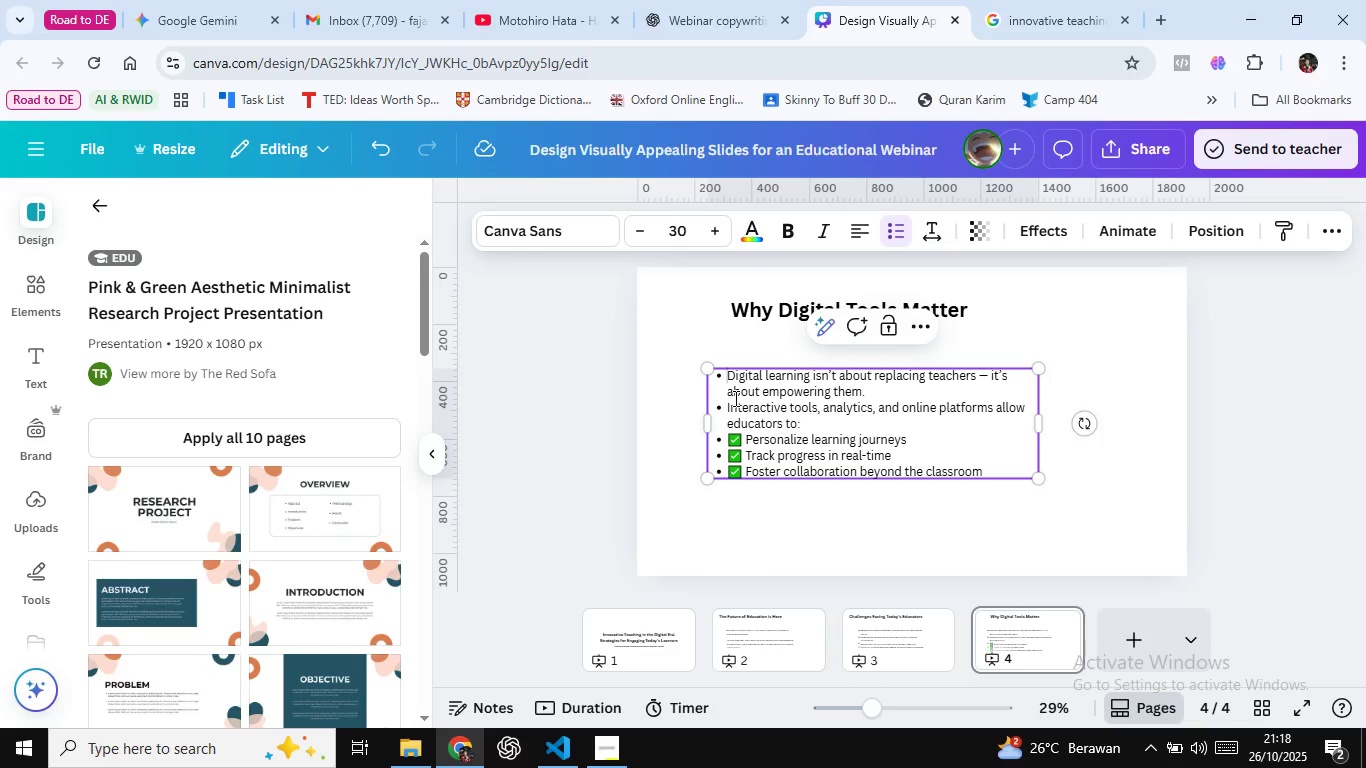 
key(Backspace)
 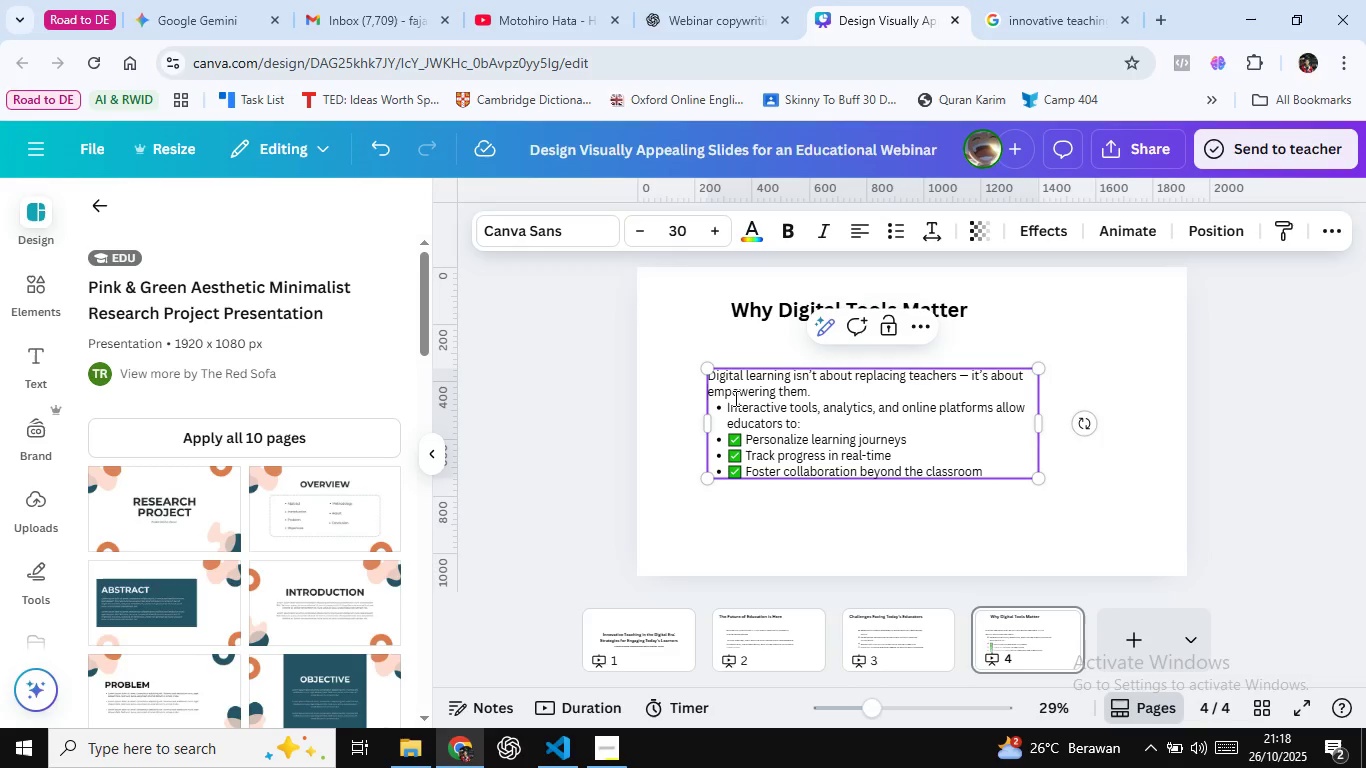 
key(ArrowDown)
 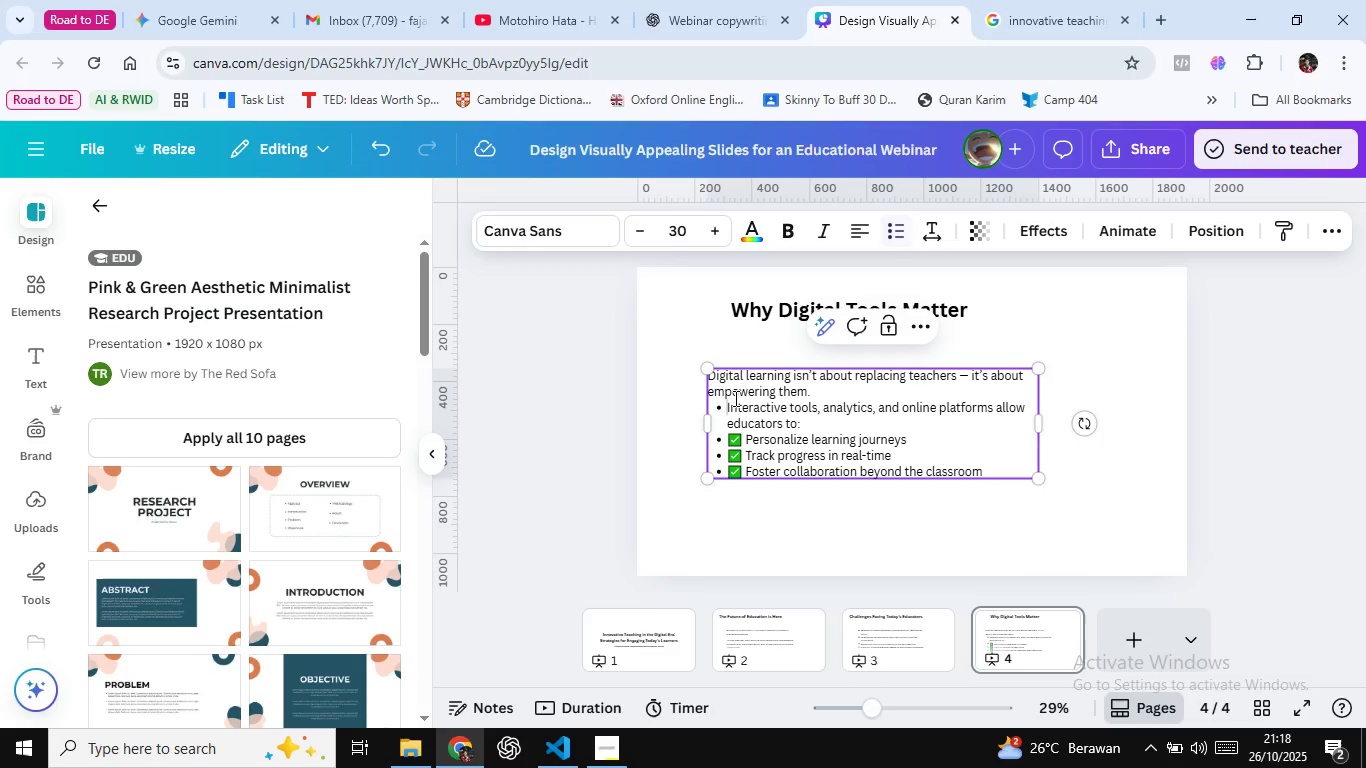 
key(ArrowDown)
 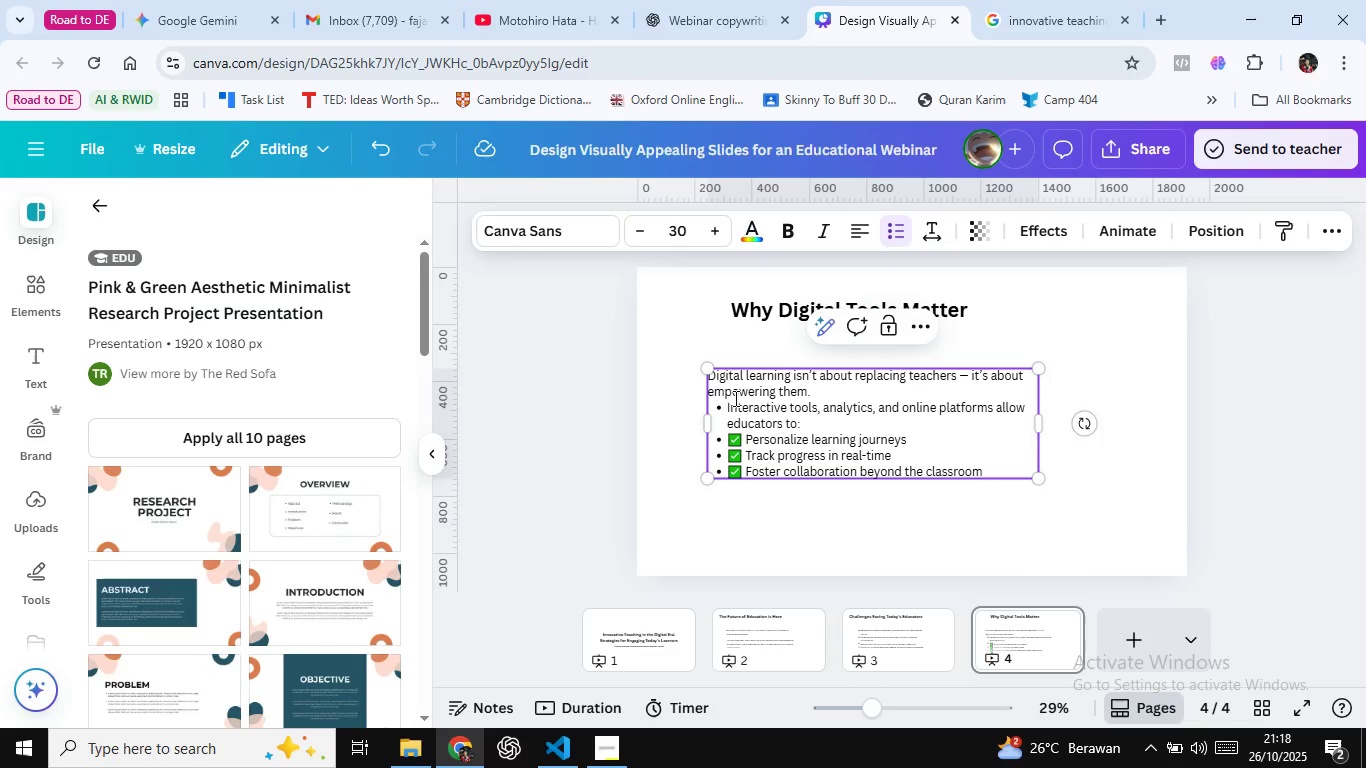 
key(Backspace)
 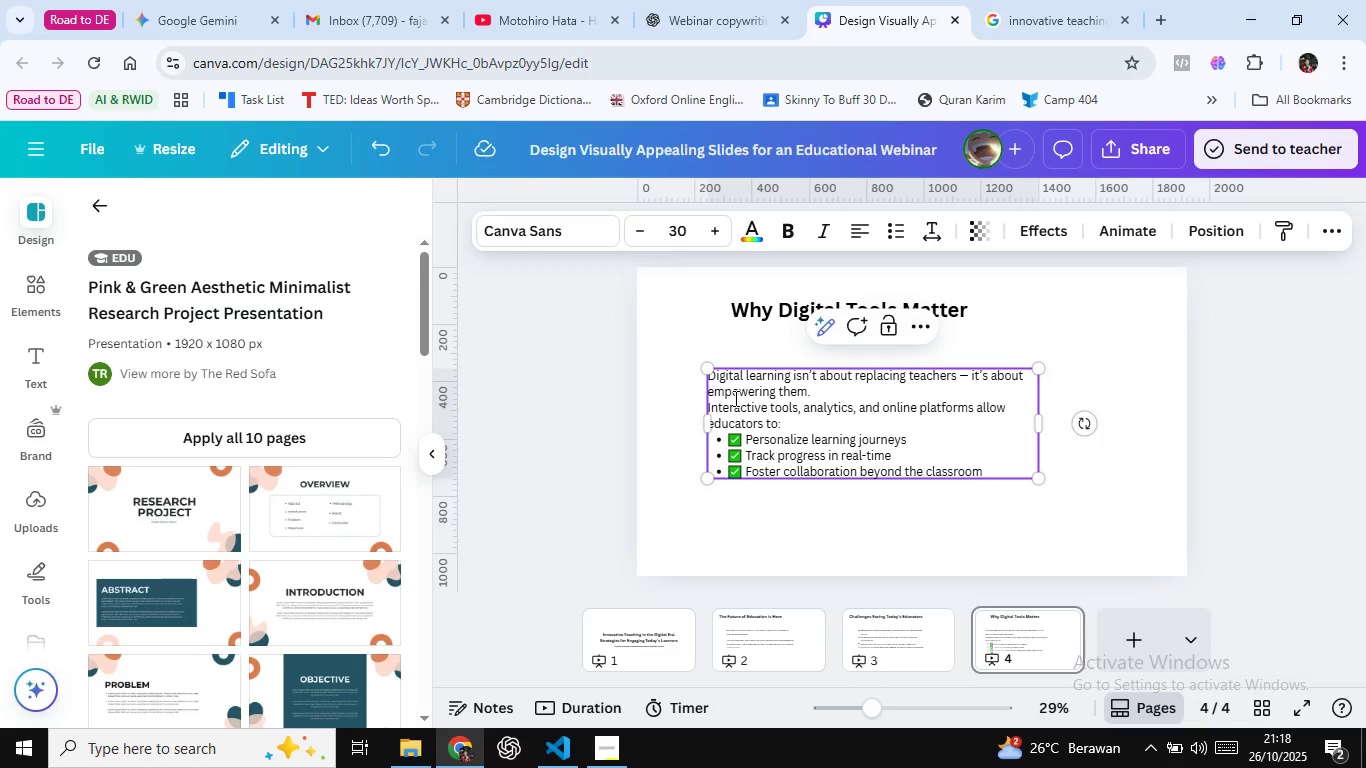 
key(ArrowDown)
 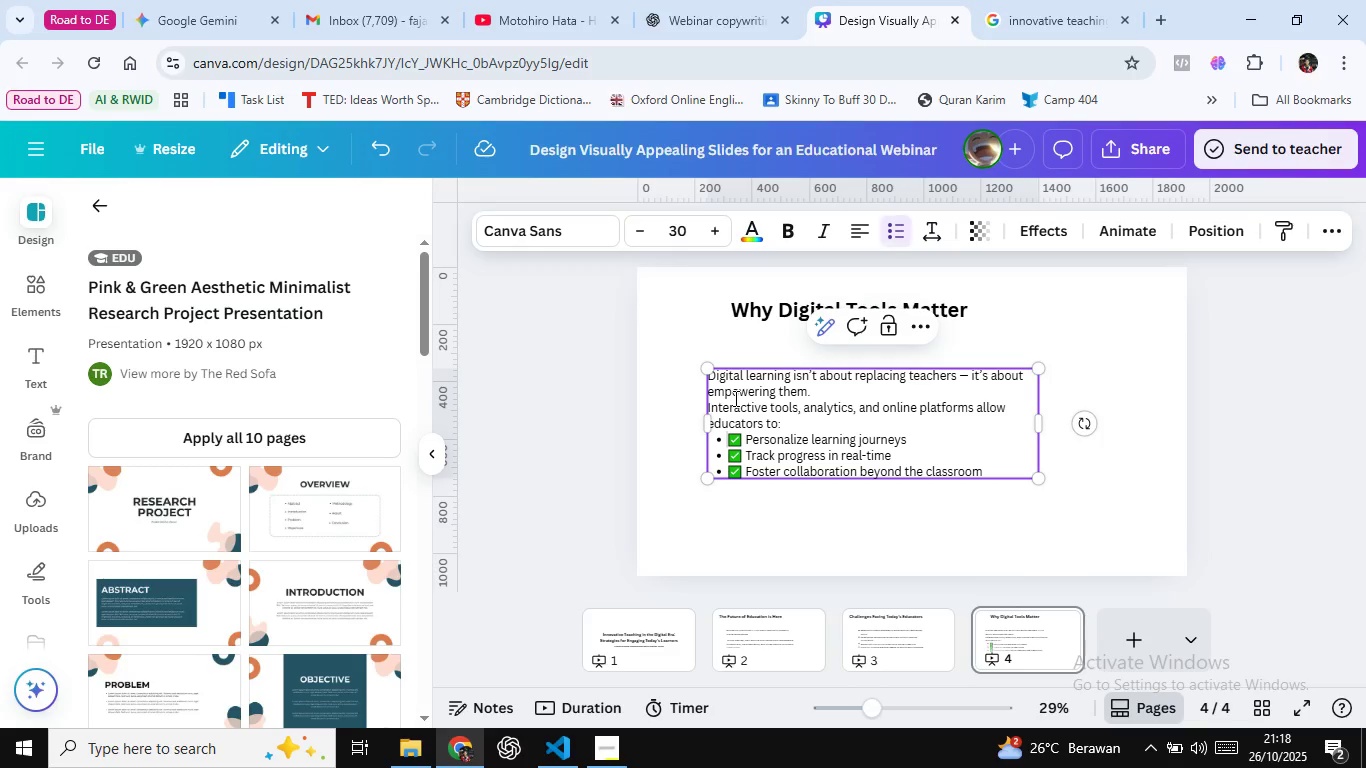 
key(ArrowDown)
 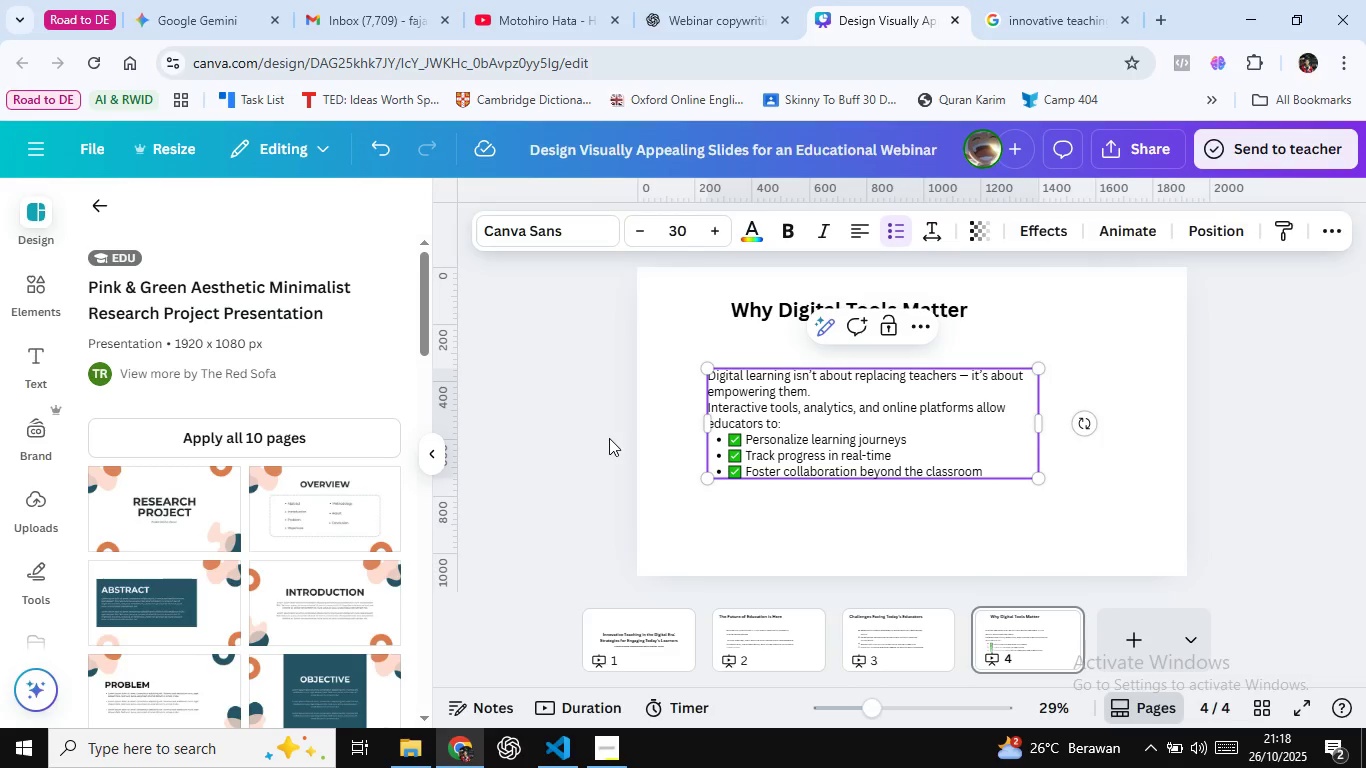 
left_click([609, 438])
 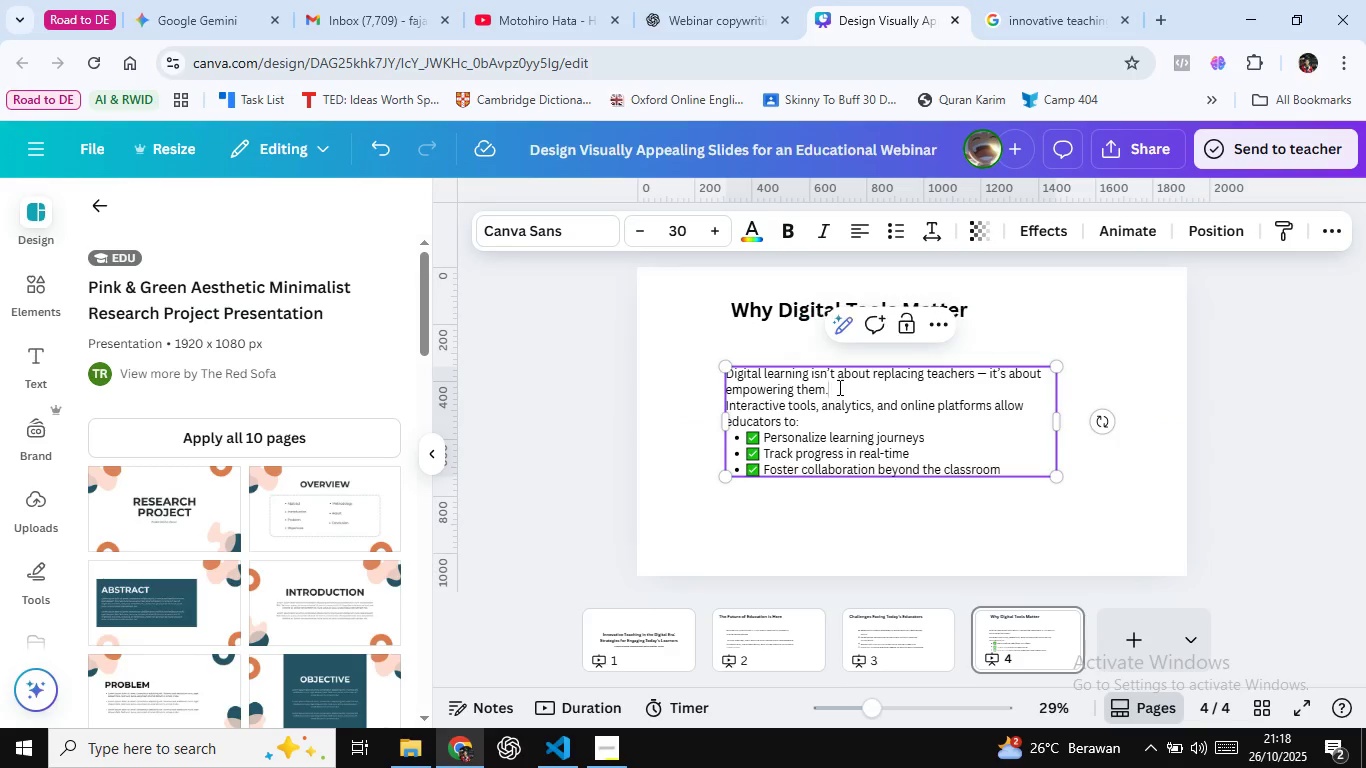 
double_click([838, 387])
 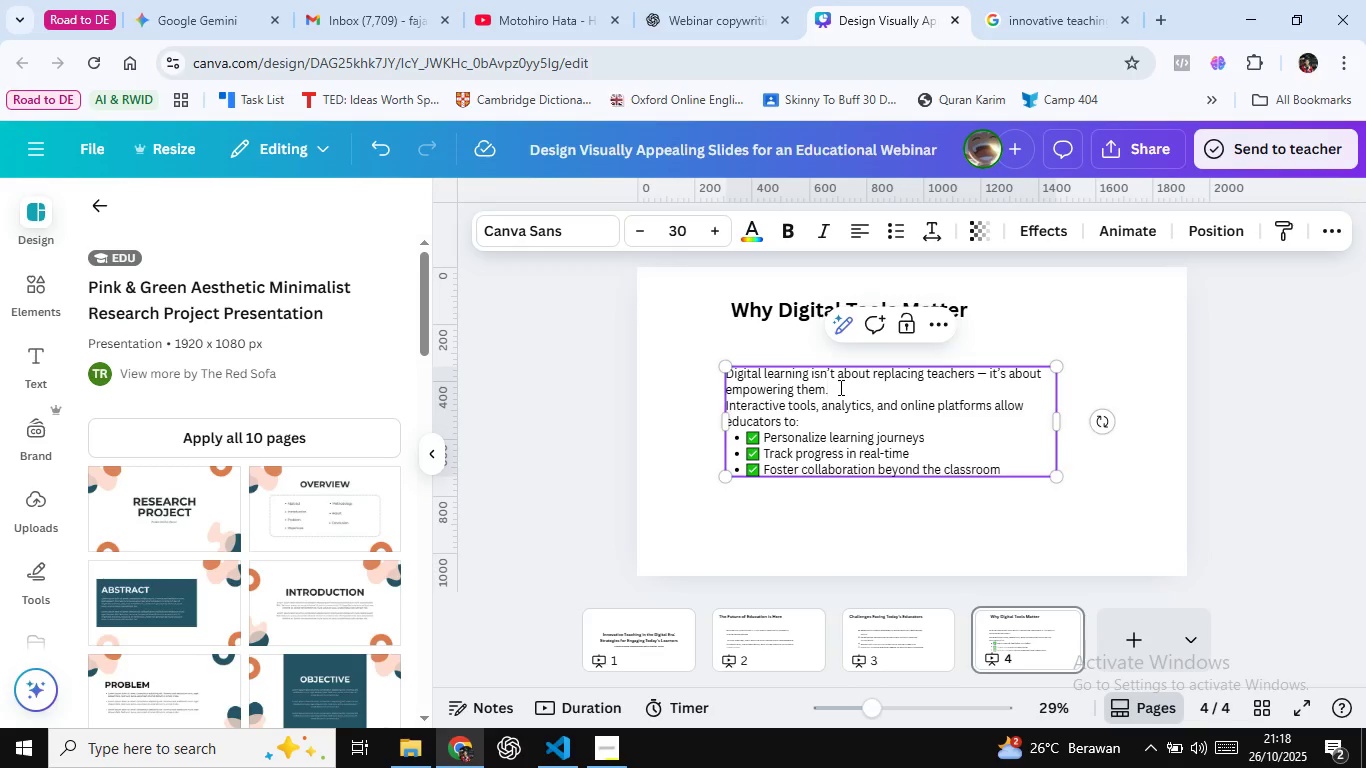 
key(Enter)
 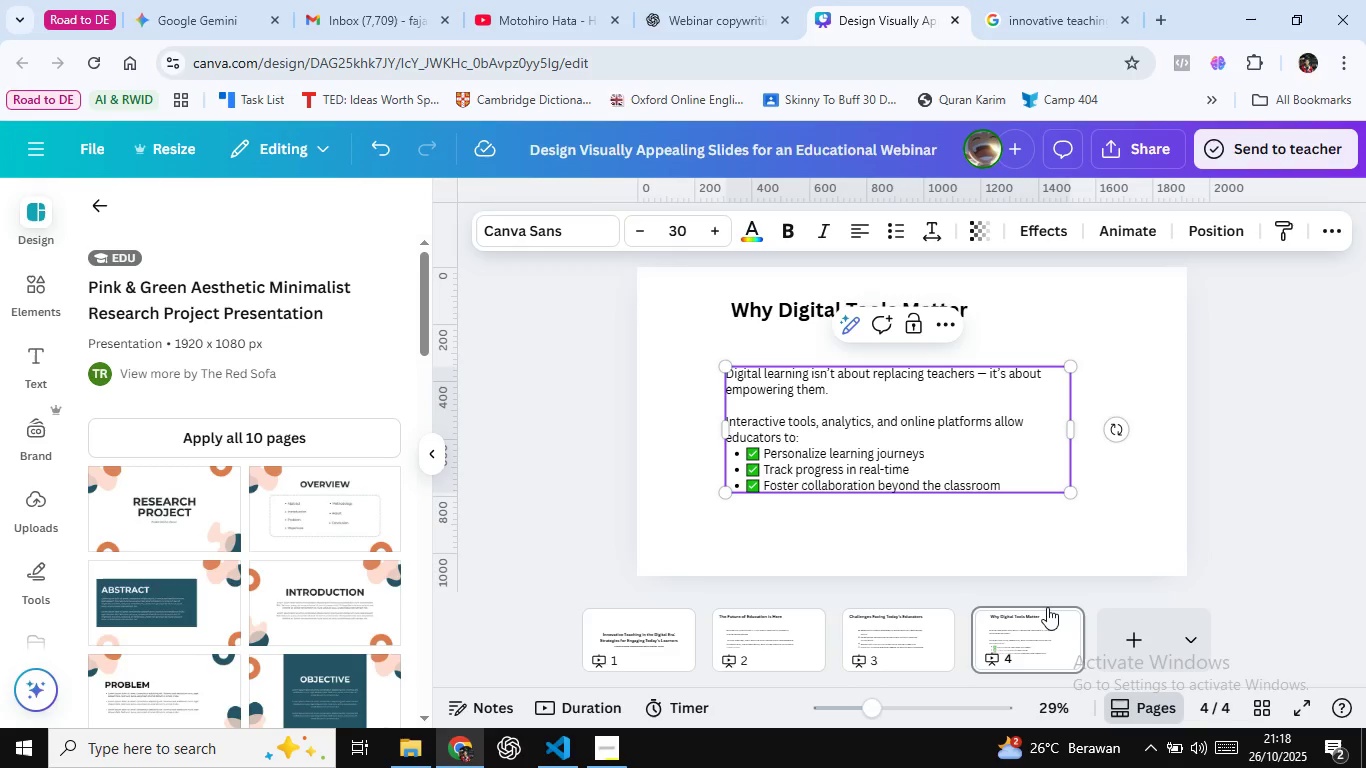 
left_click([1054, 629])
 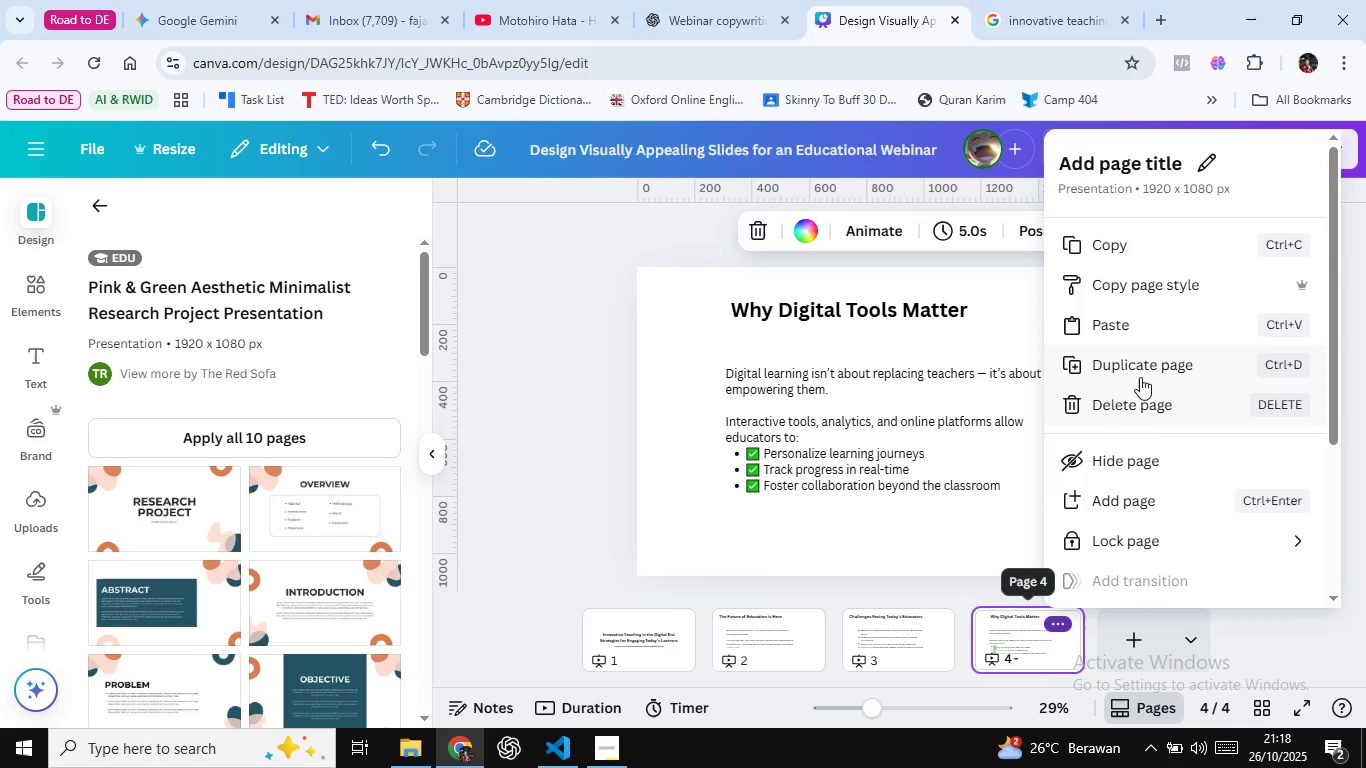 
left_click([1140, 377])
 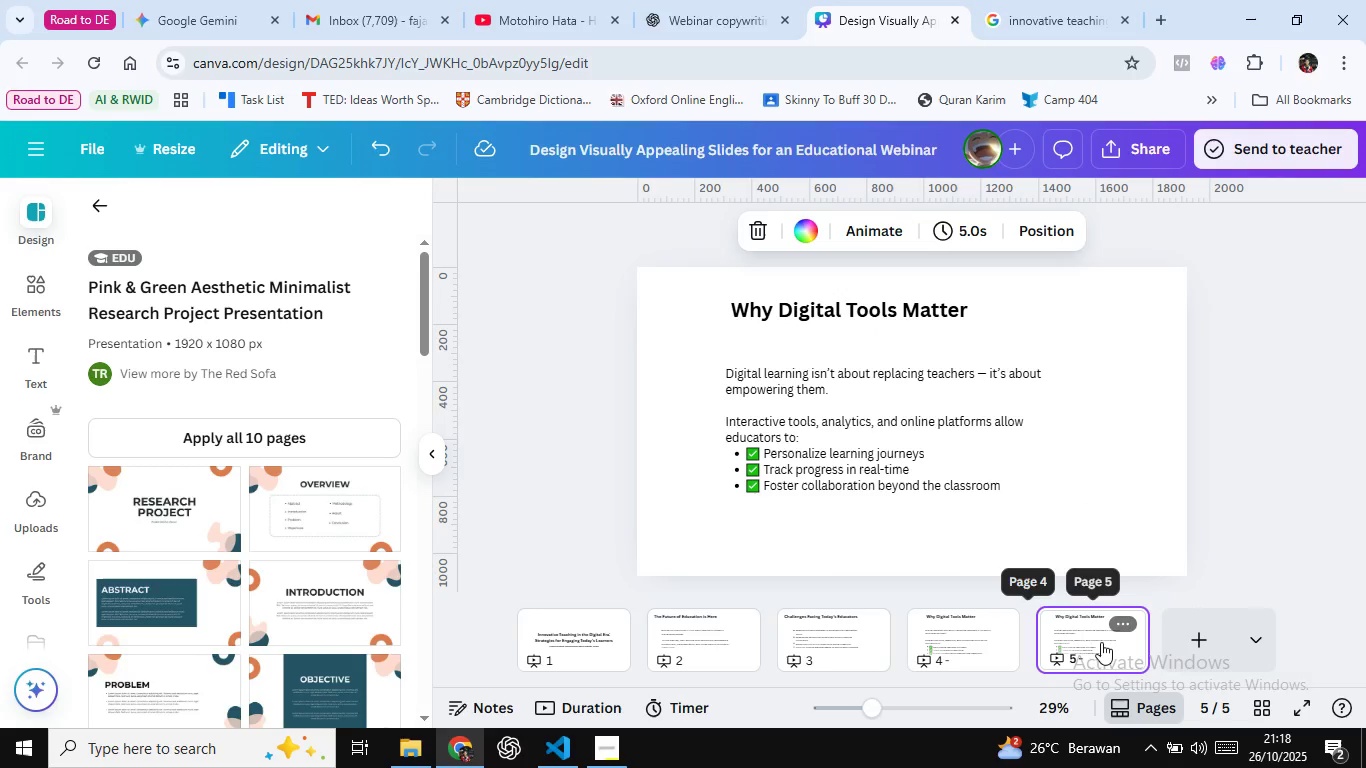 
left_click([1101, 642])
 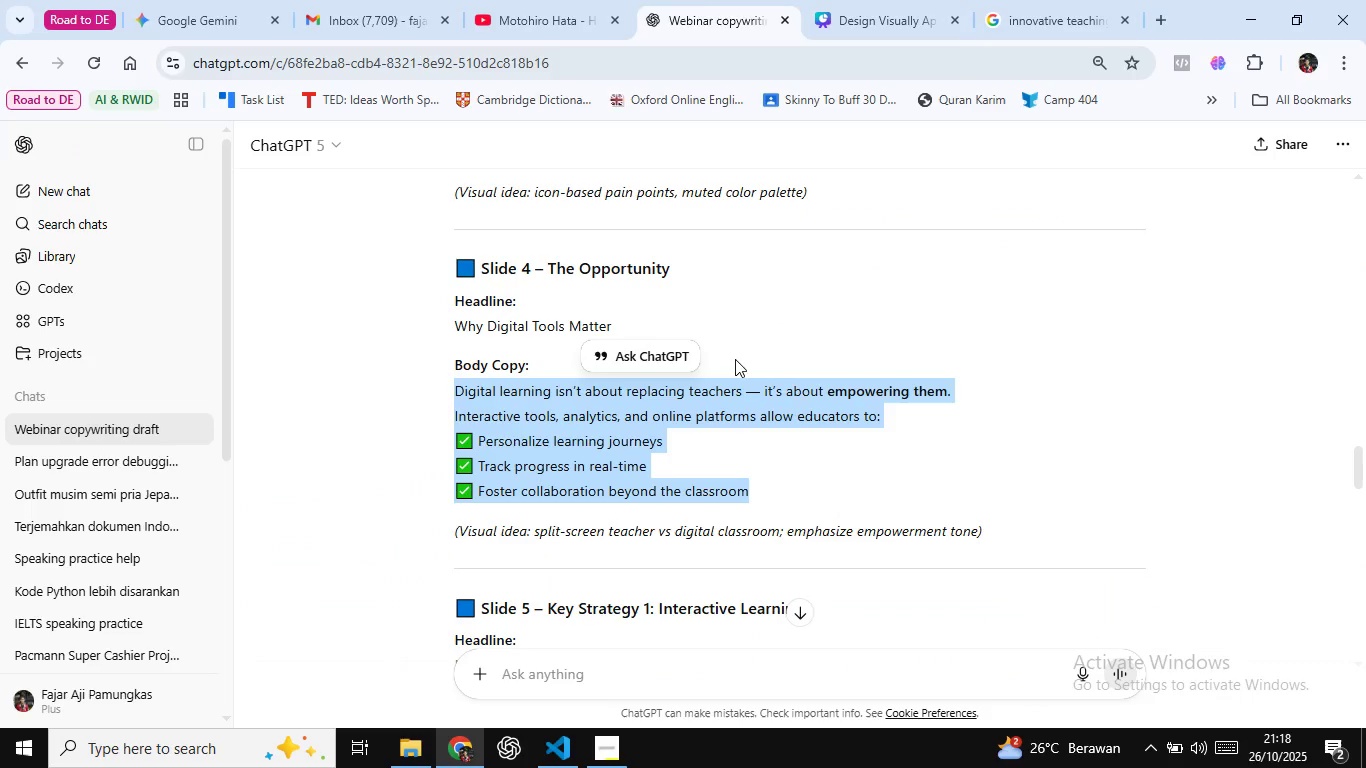 
left_click([738, 0])
 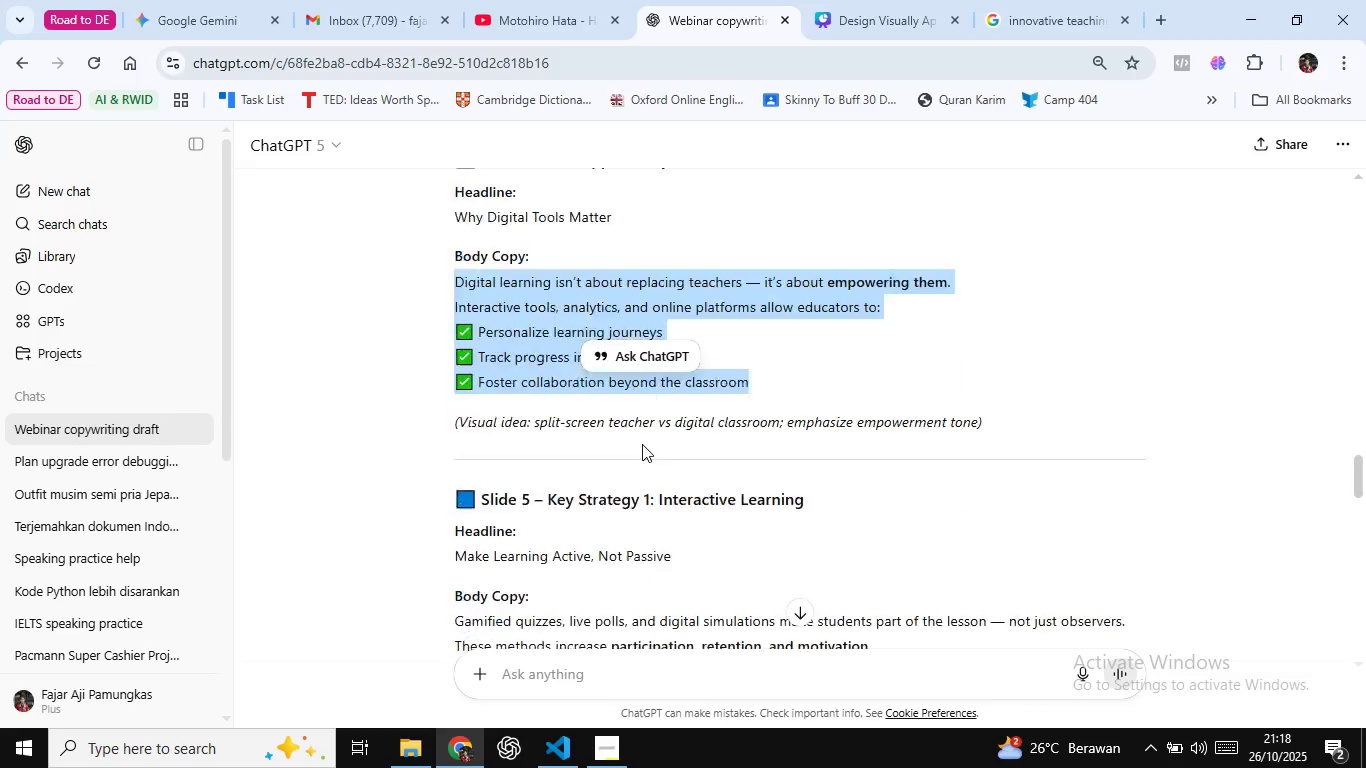 
scroll: coordinate [636, 452], scroll_direction: down, amount: 3.0
 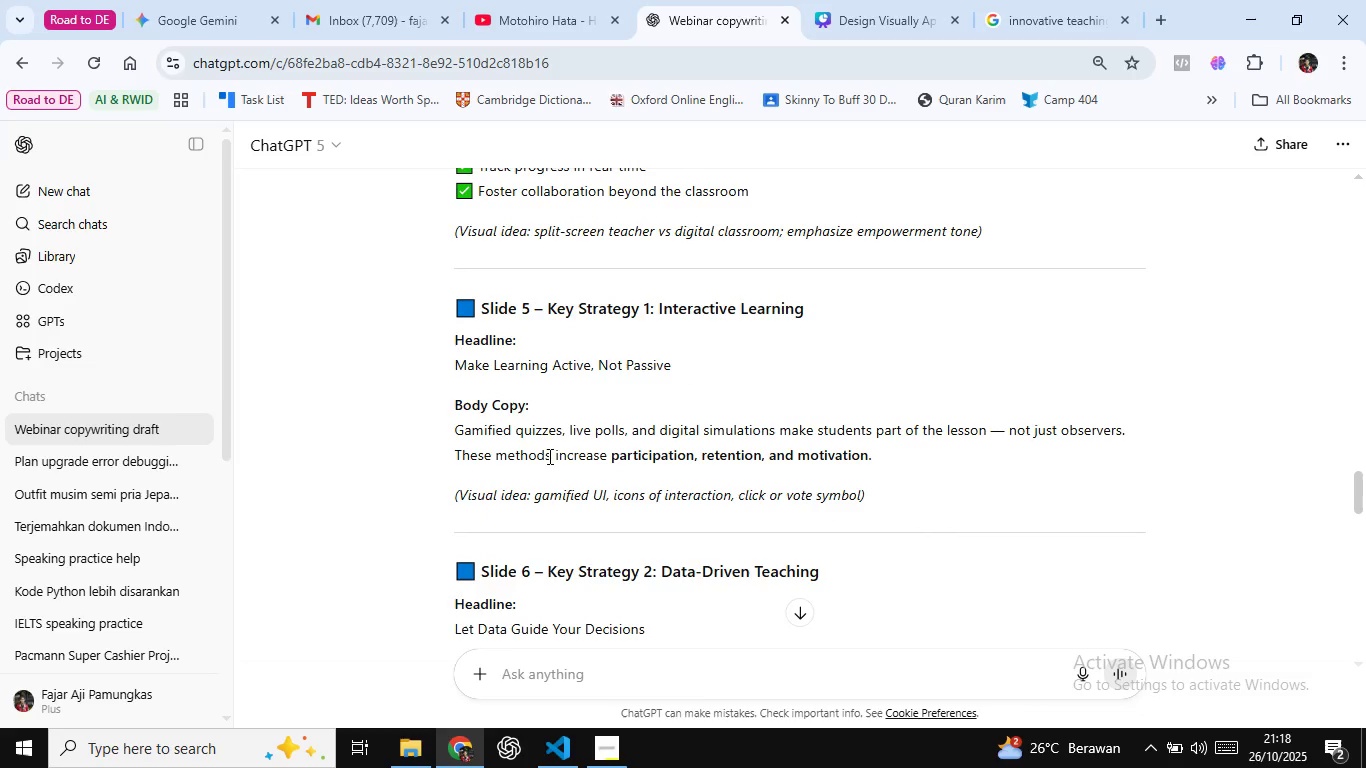 
left_click([551, 449])
 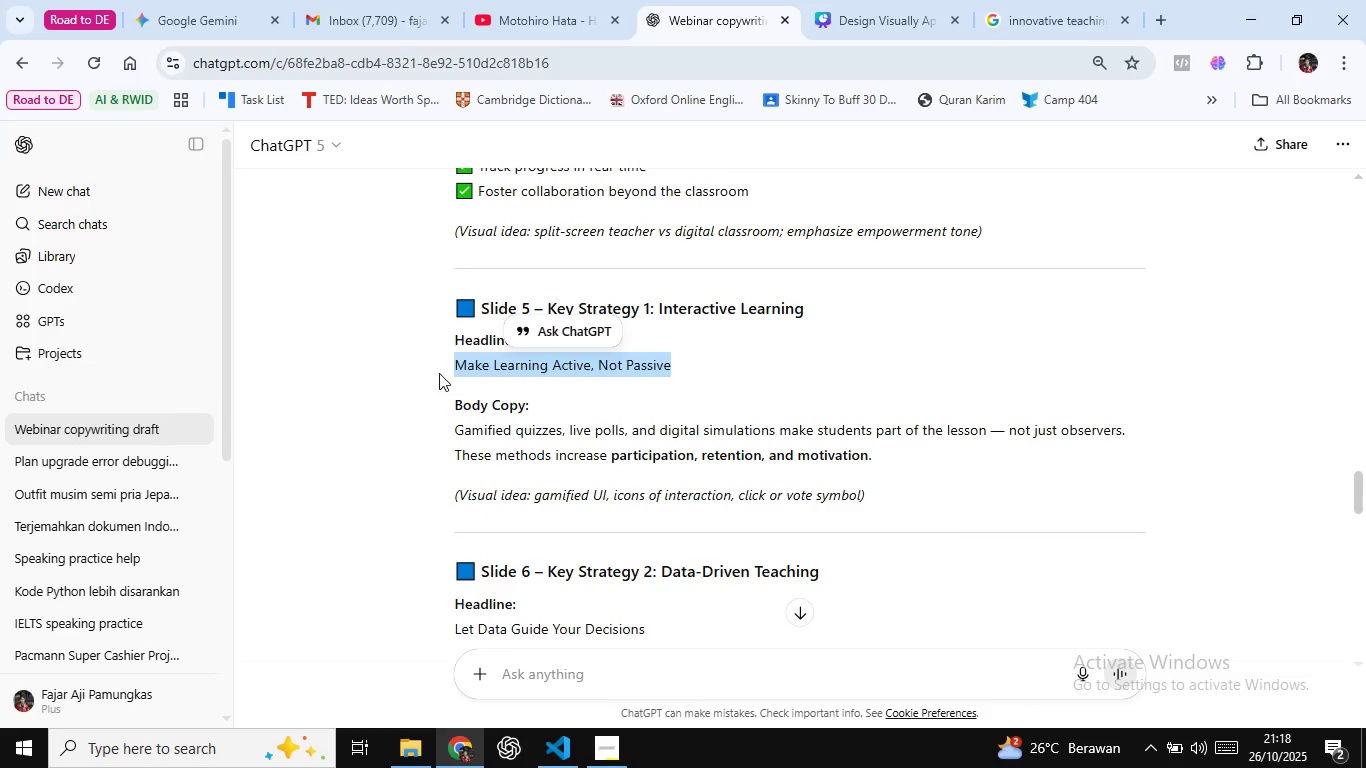 
key(Control+C)
 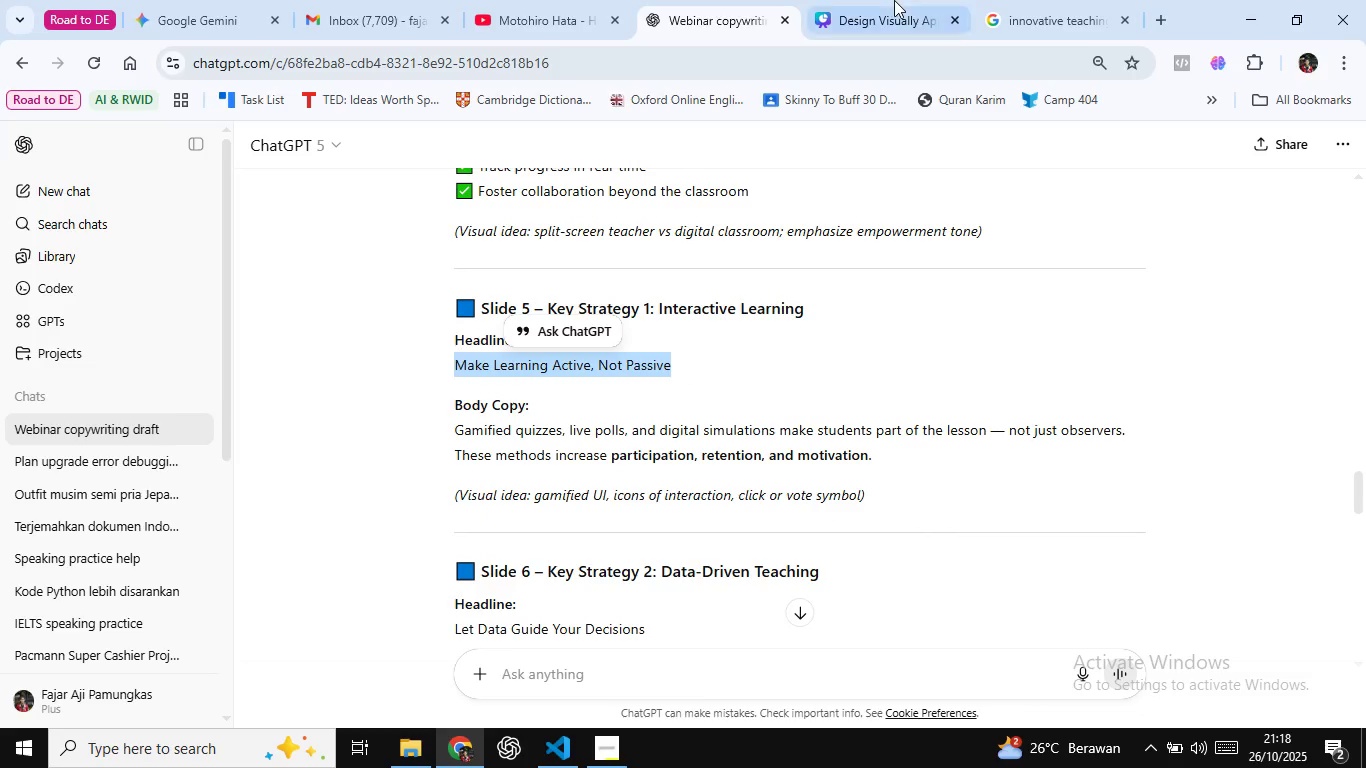 
left_click([894, 0])
 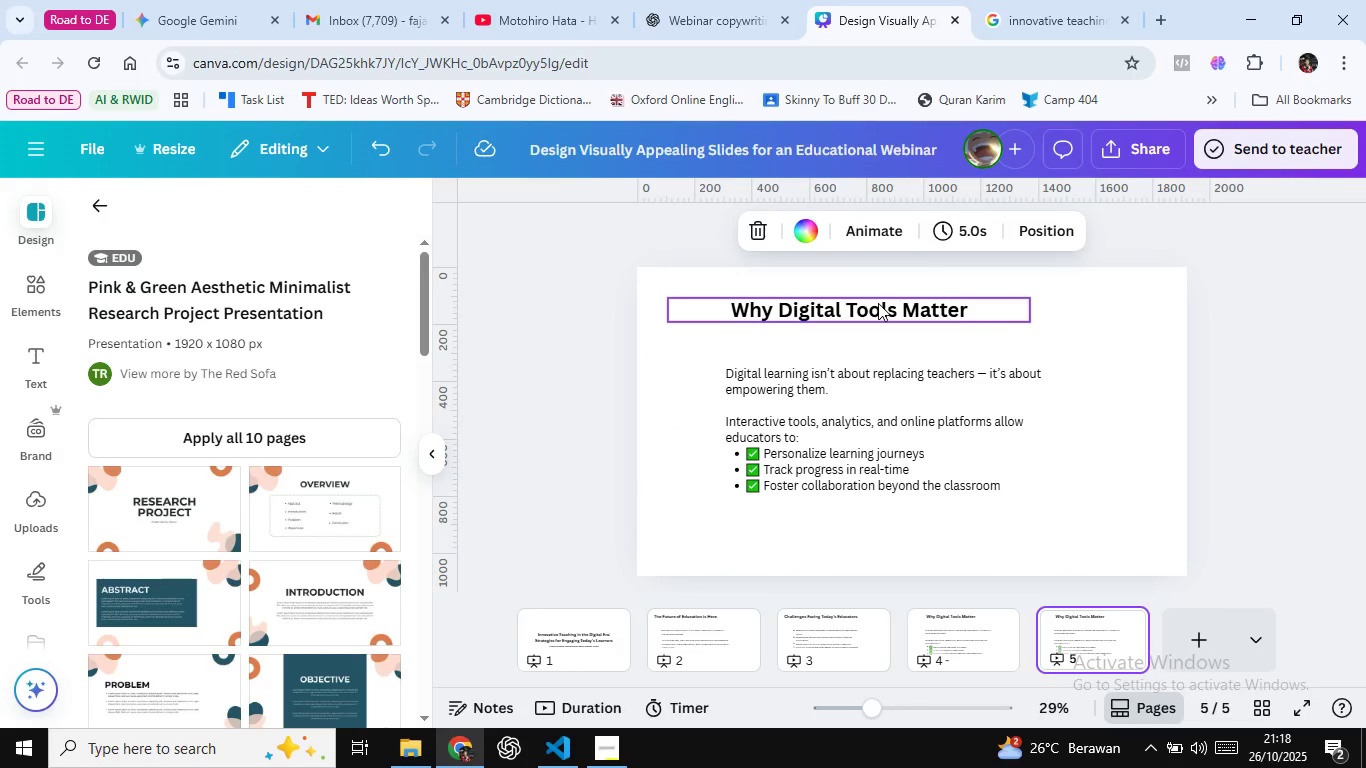 
double_click([878, 303])
 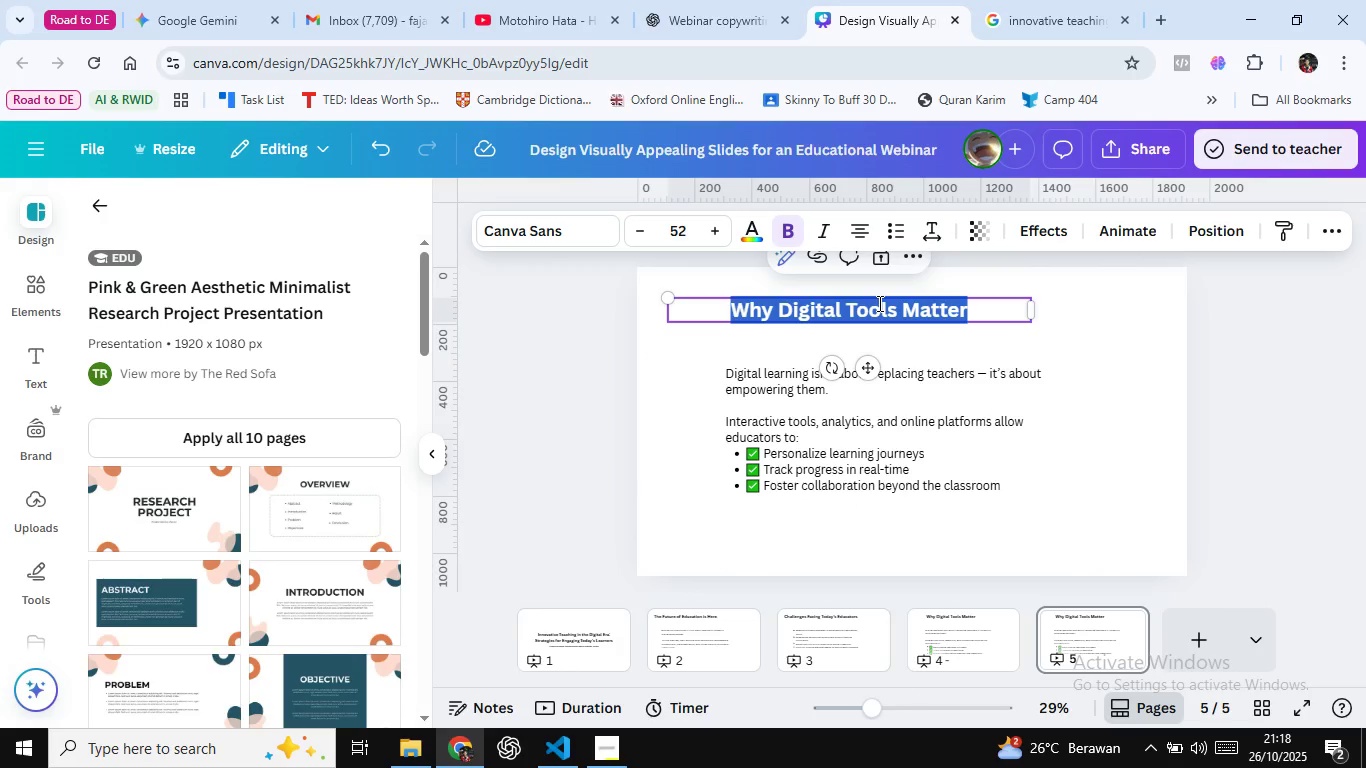 
key(Control+Shift+V)
 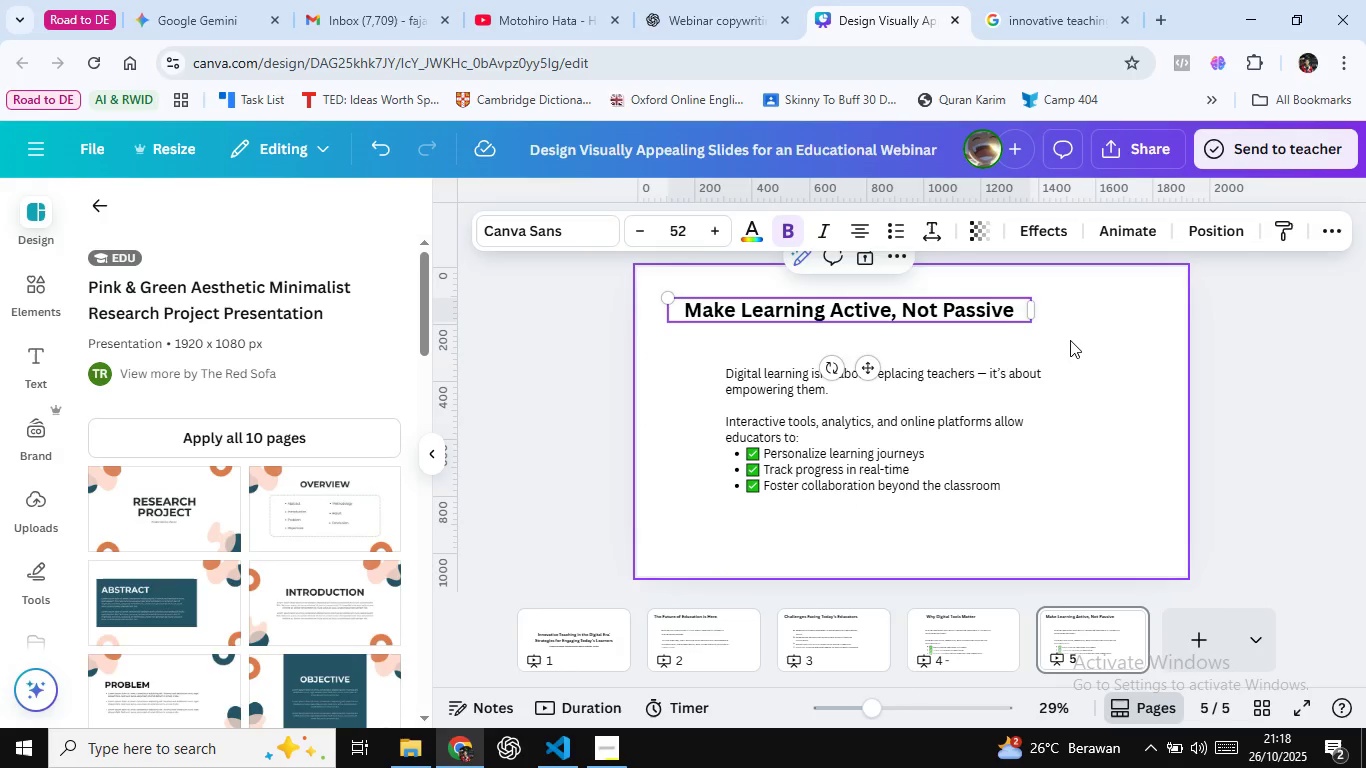 
left_click([1076, 340])
 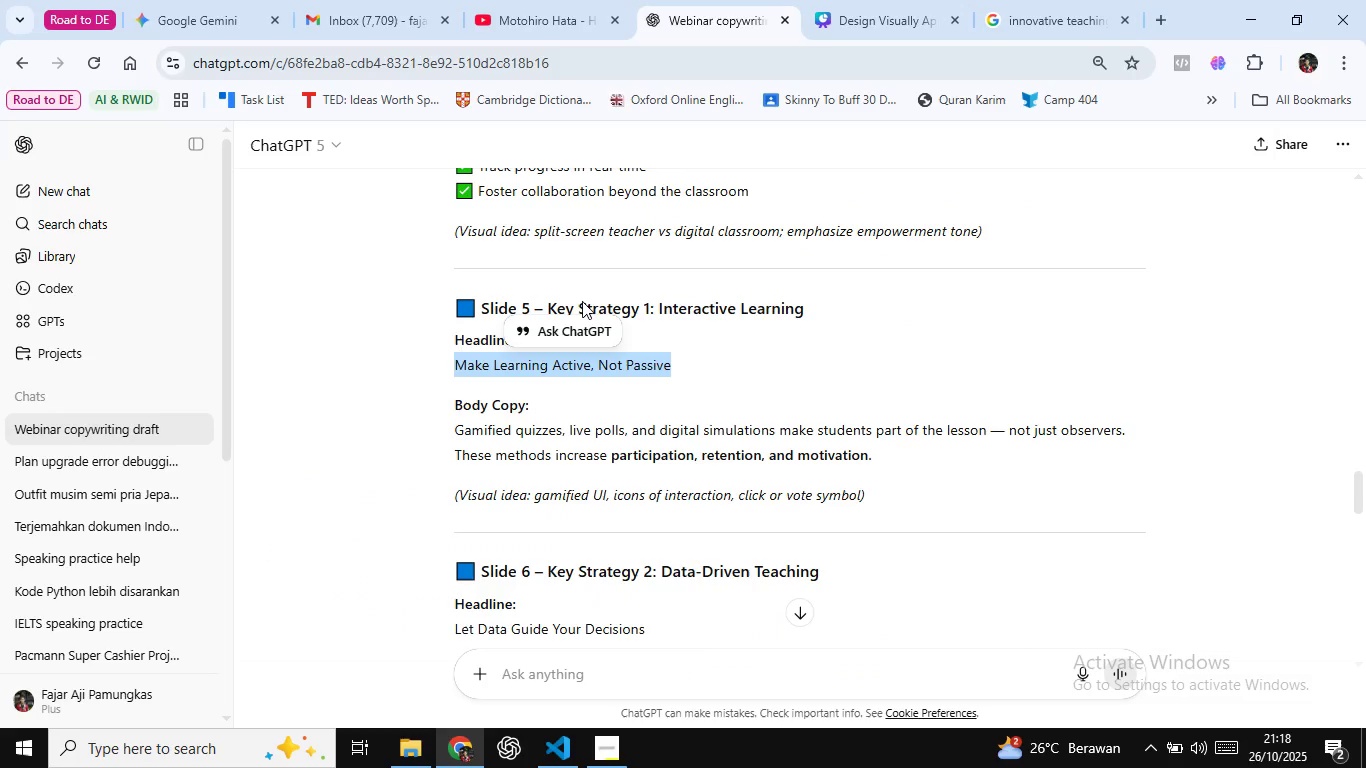 
left_click([703, 0])
 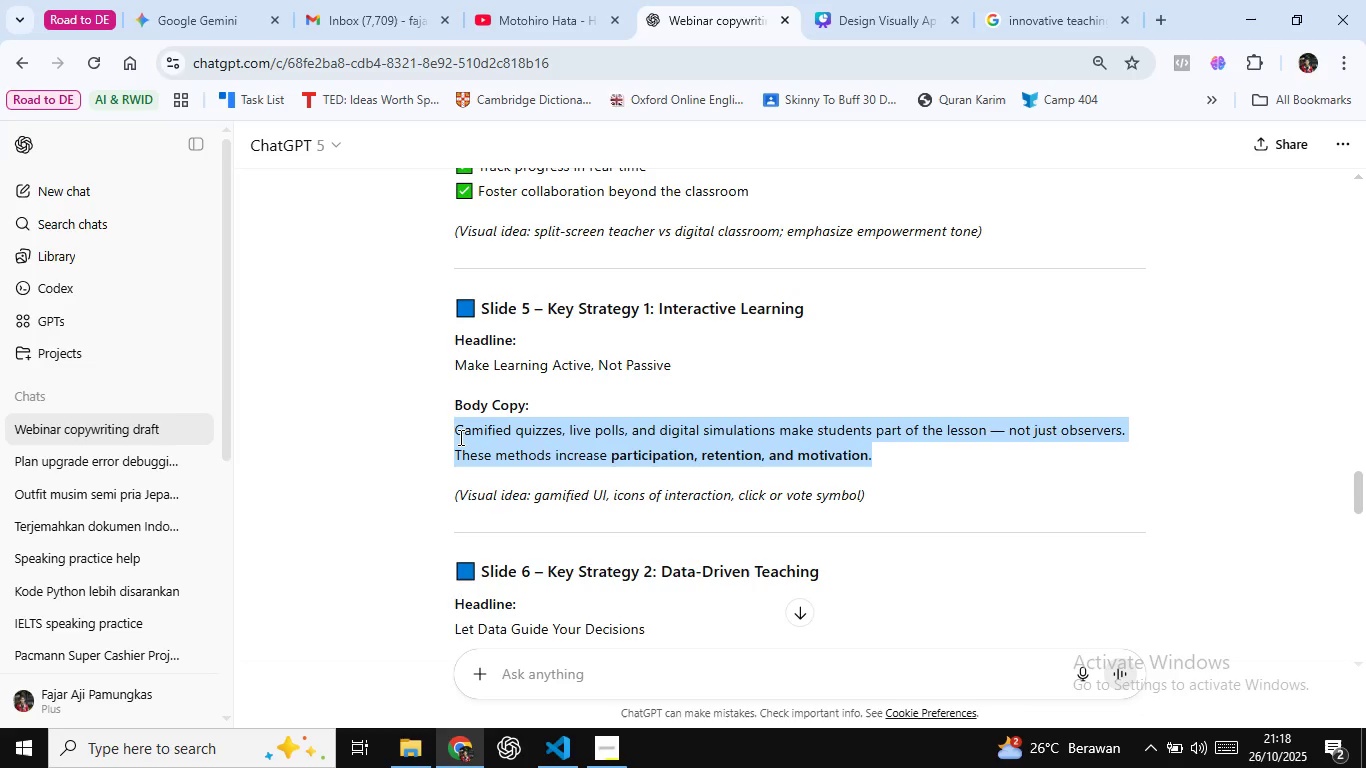 
key(Control+C)
 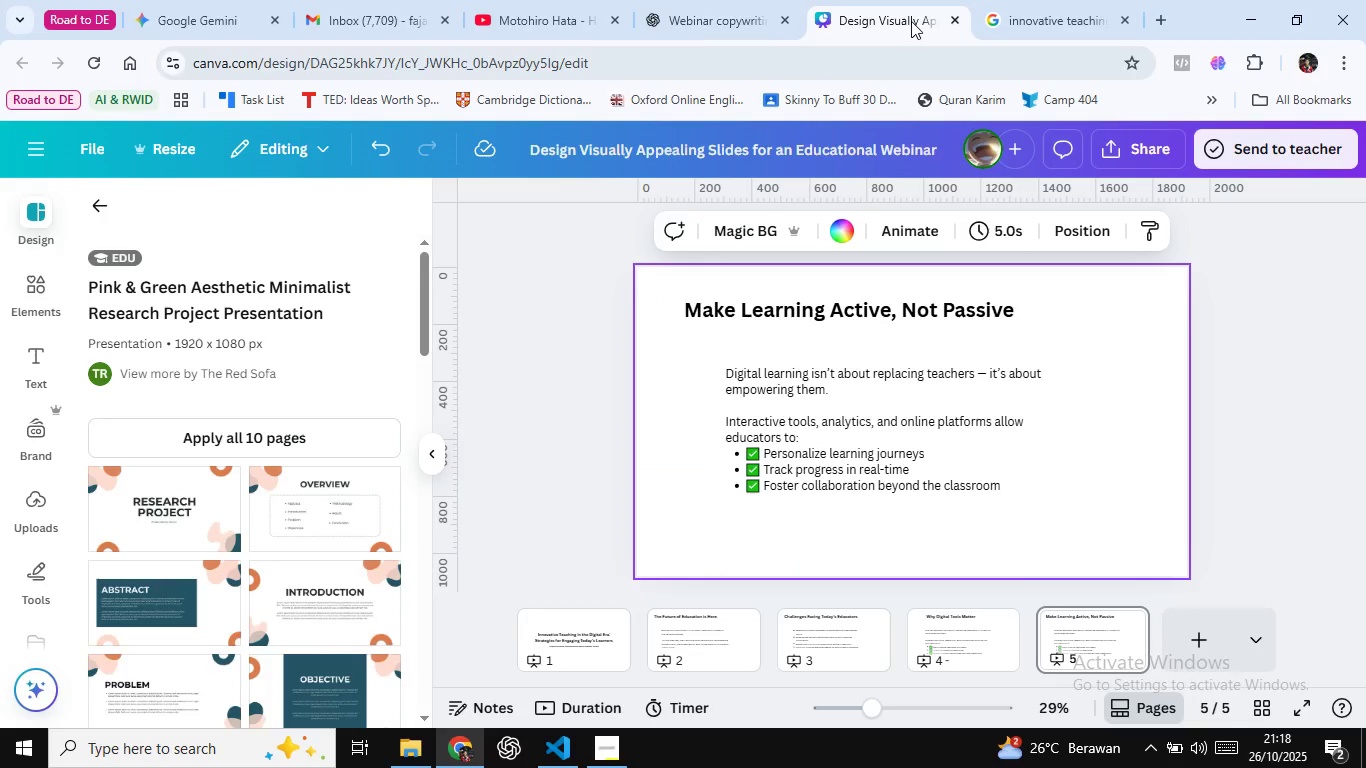 
left_click([914, 0])
 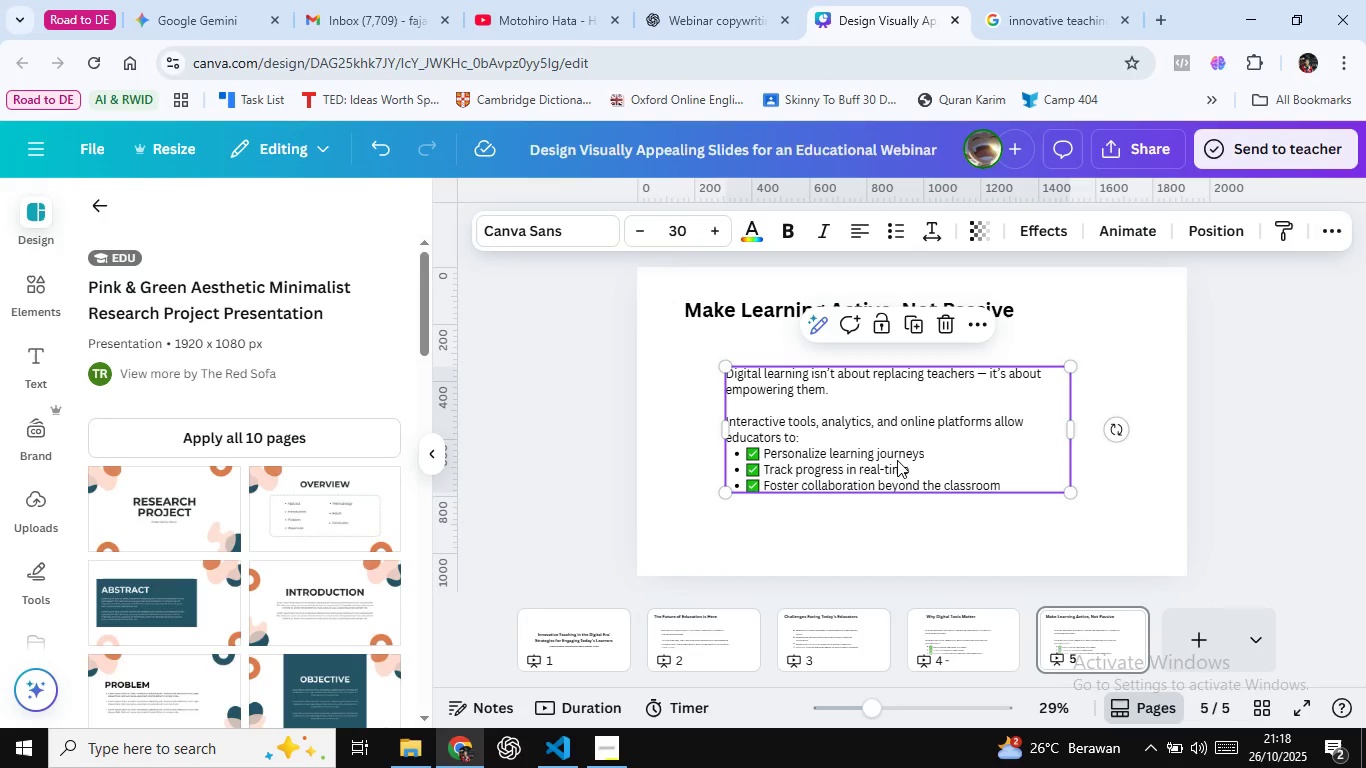 
double_click([896, 459])
 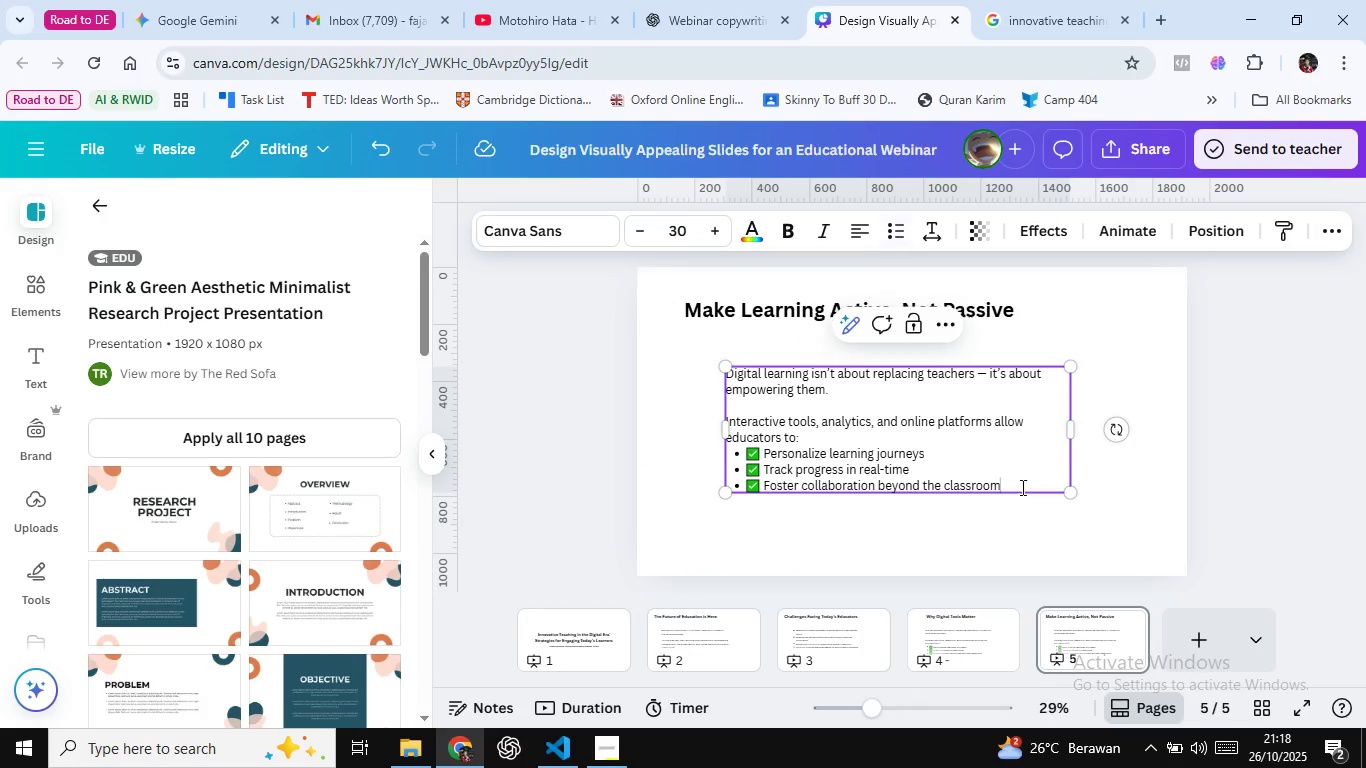 
left_click([1016, 485])
 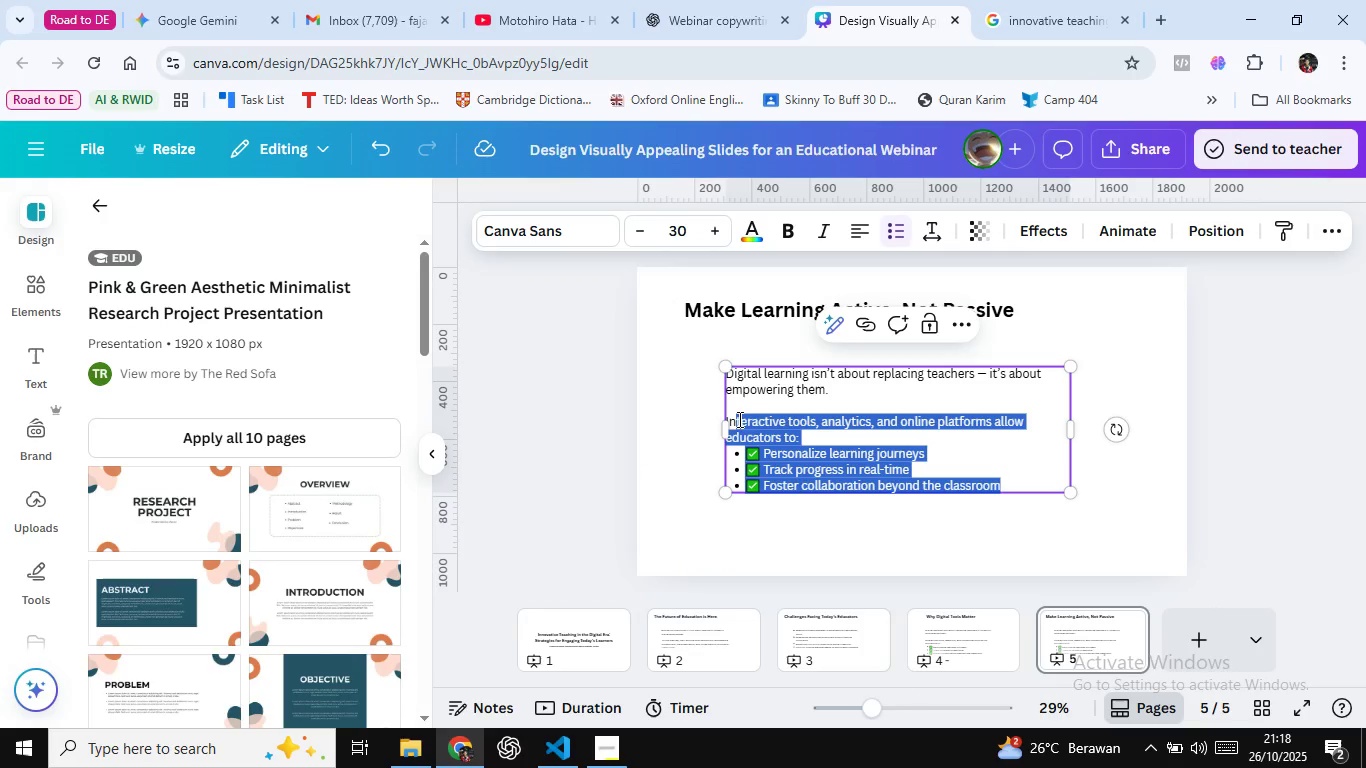 
key(Control+Shift+ArrowLeft)
 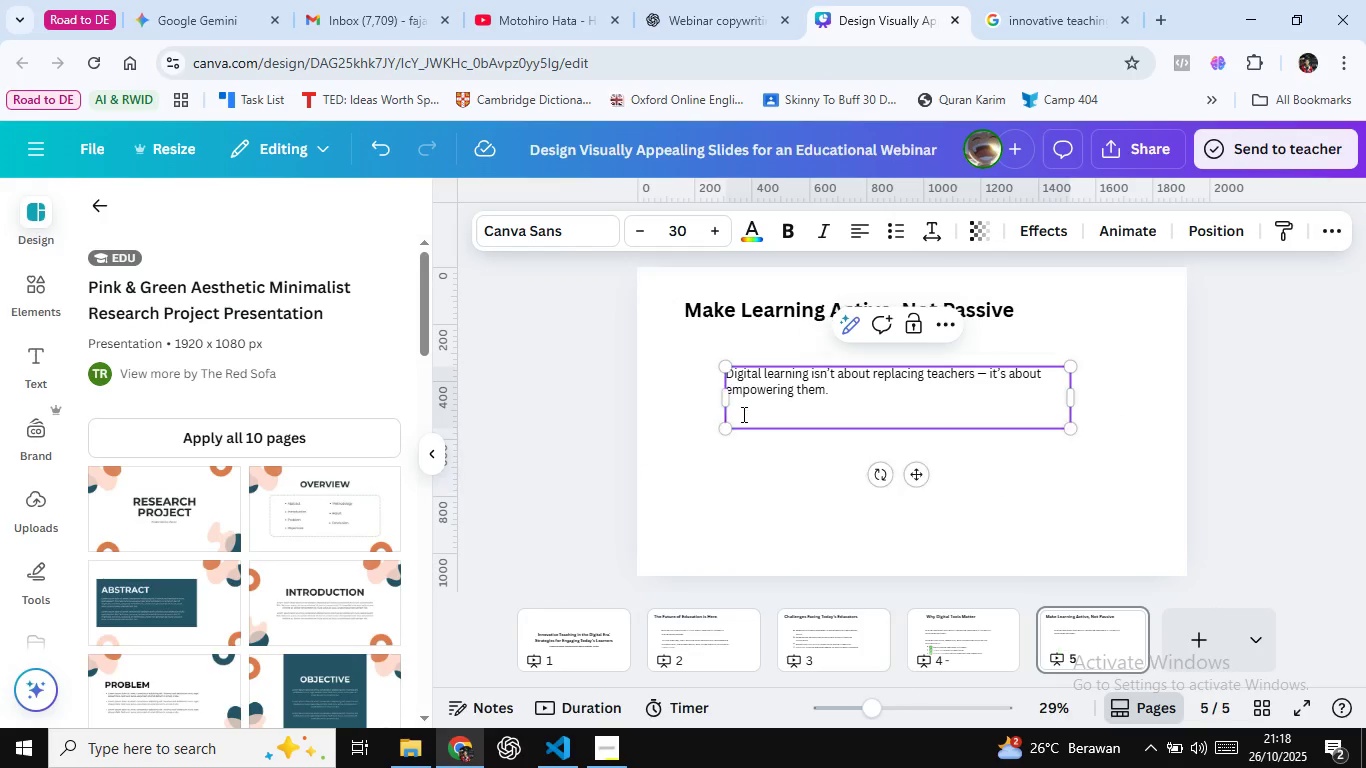 
key(Backspace)
 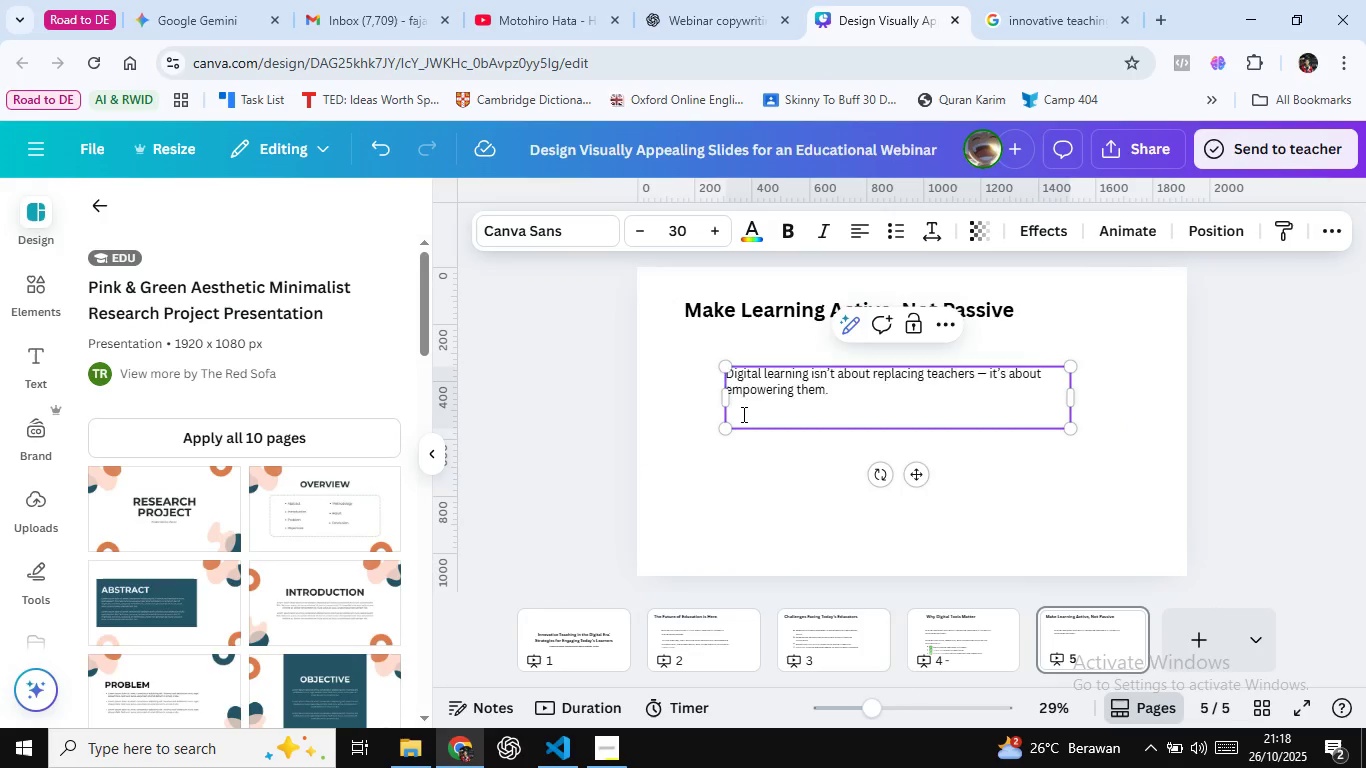 
key(Control+A)
 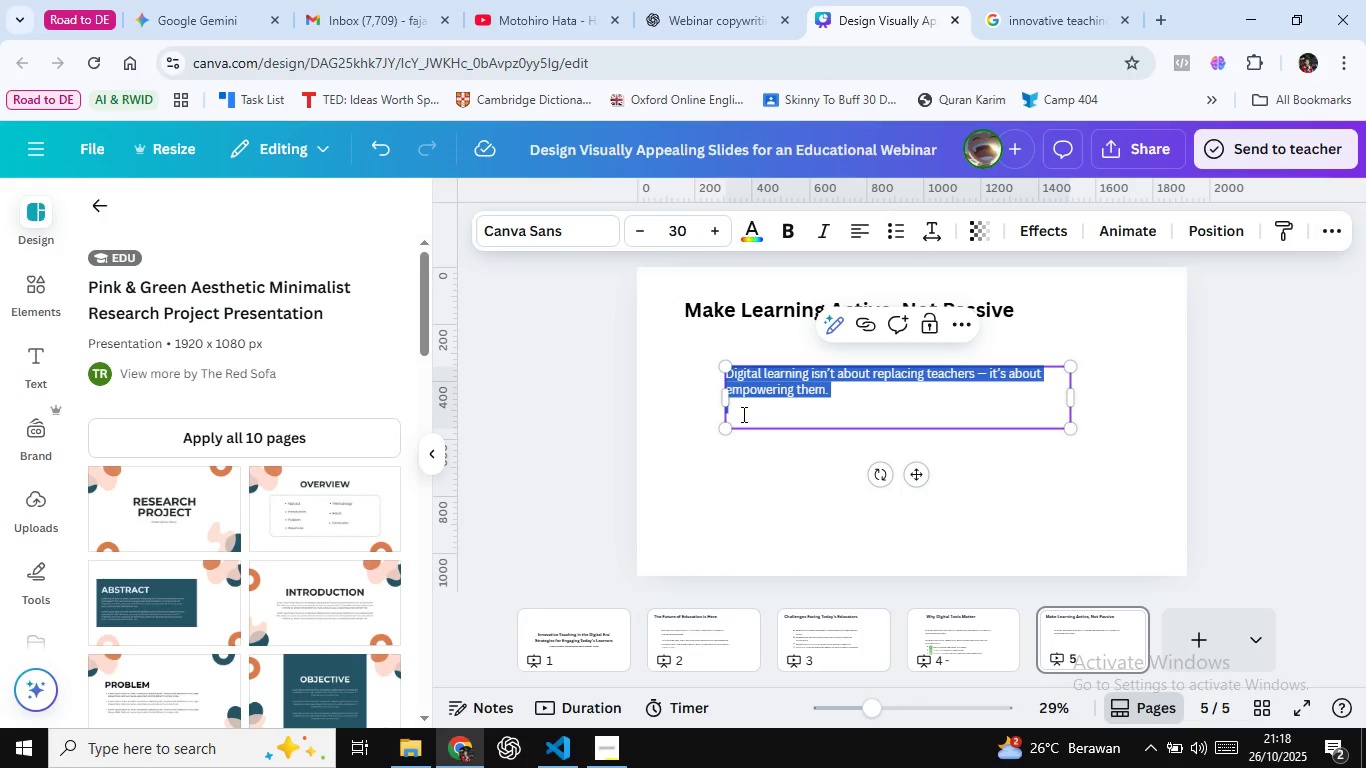 
key(Control+Shift+V)
 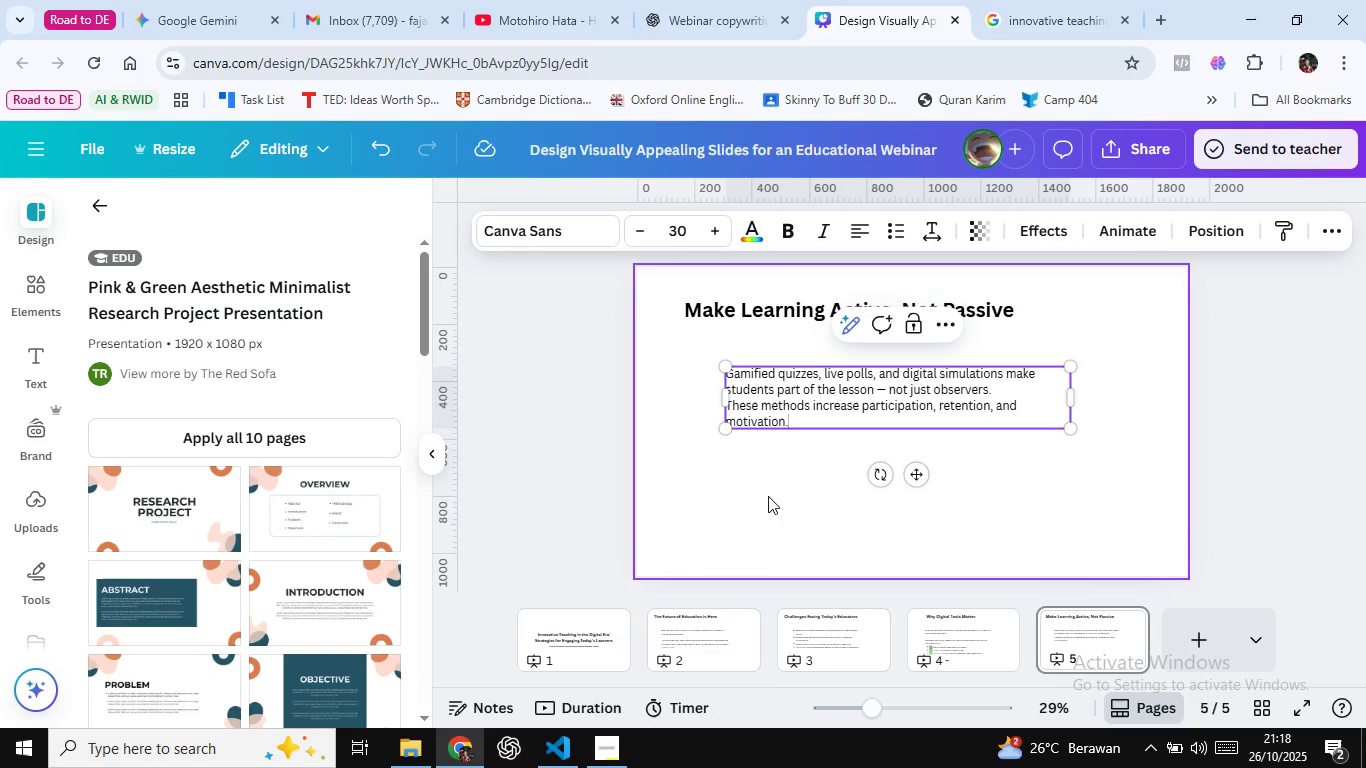 
left_click([768, 496])
 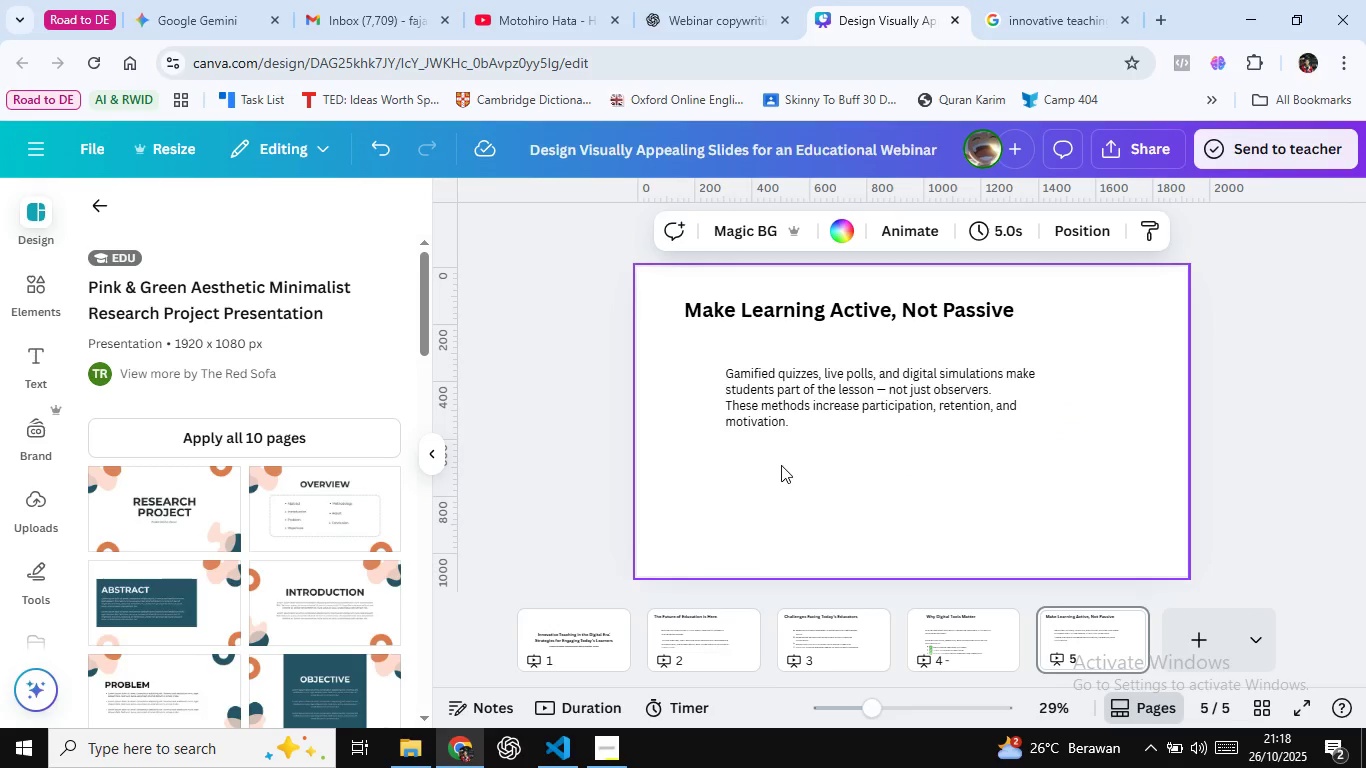 
wait(5.88)
 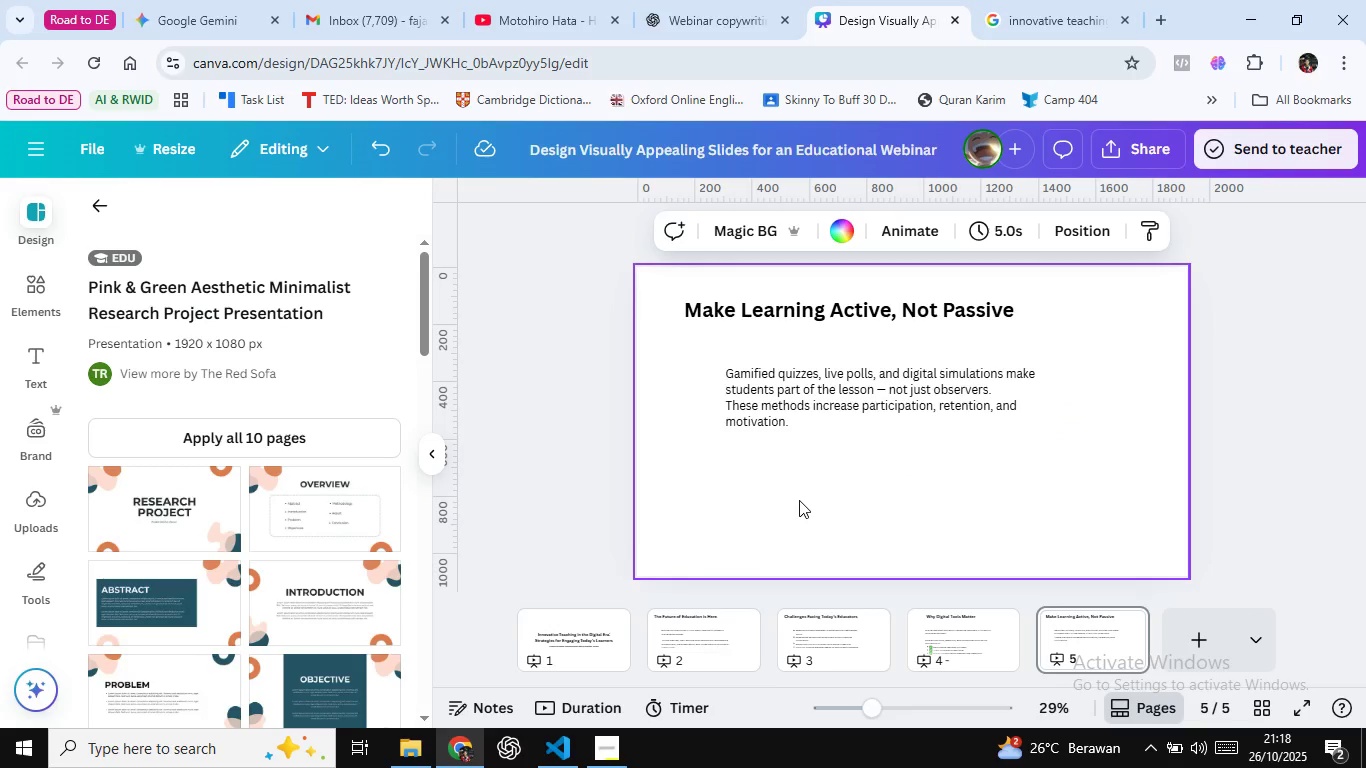 
left_click([1129, 627])
 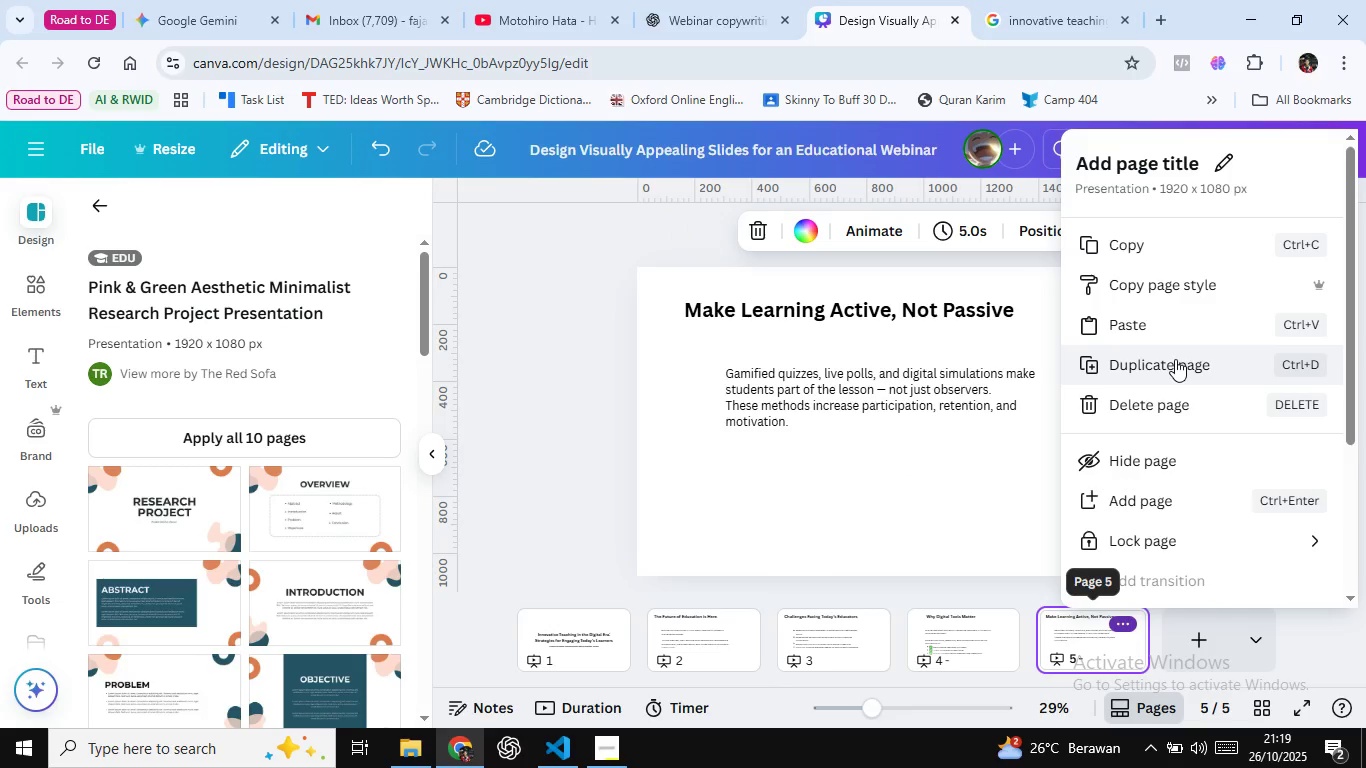 
left_click([1175, 359])
 